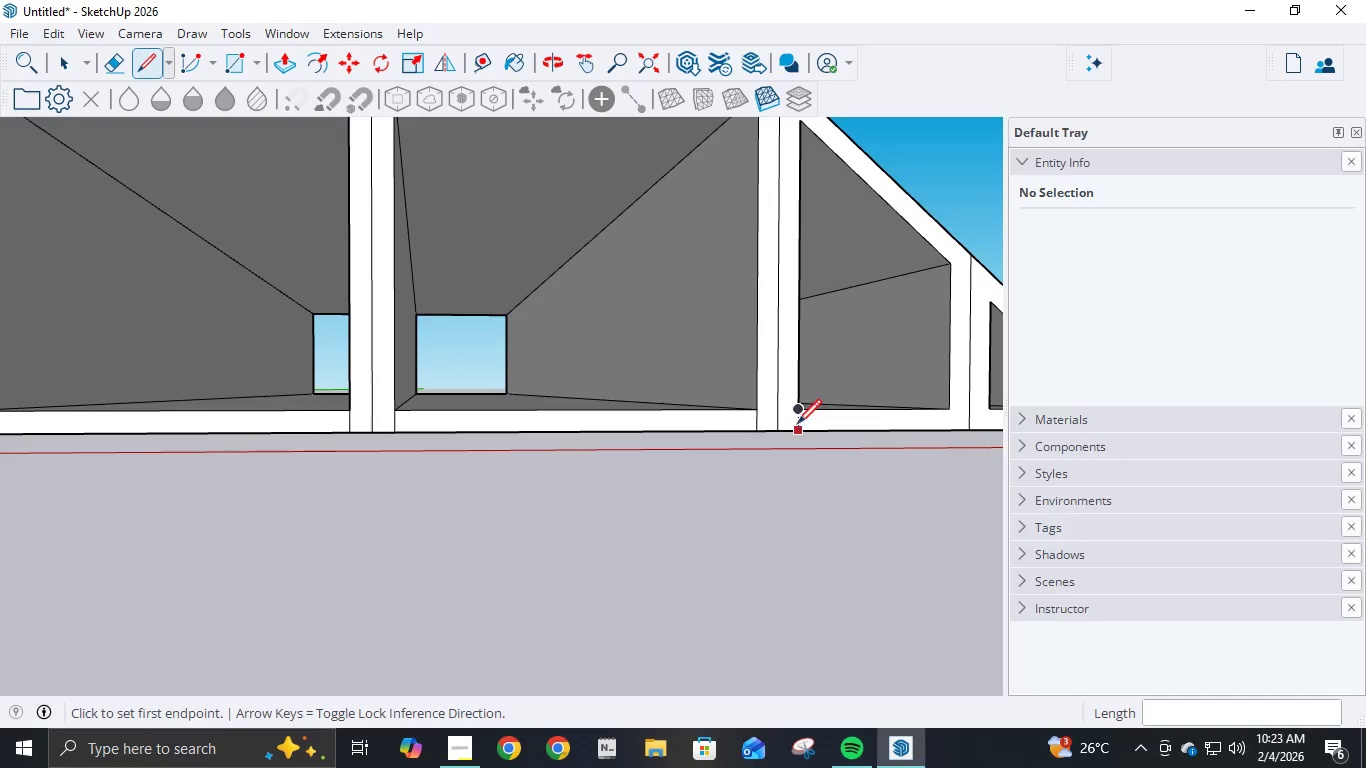 
left_click([800, 407])
 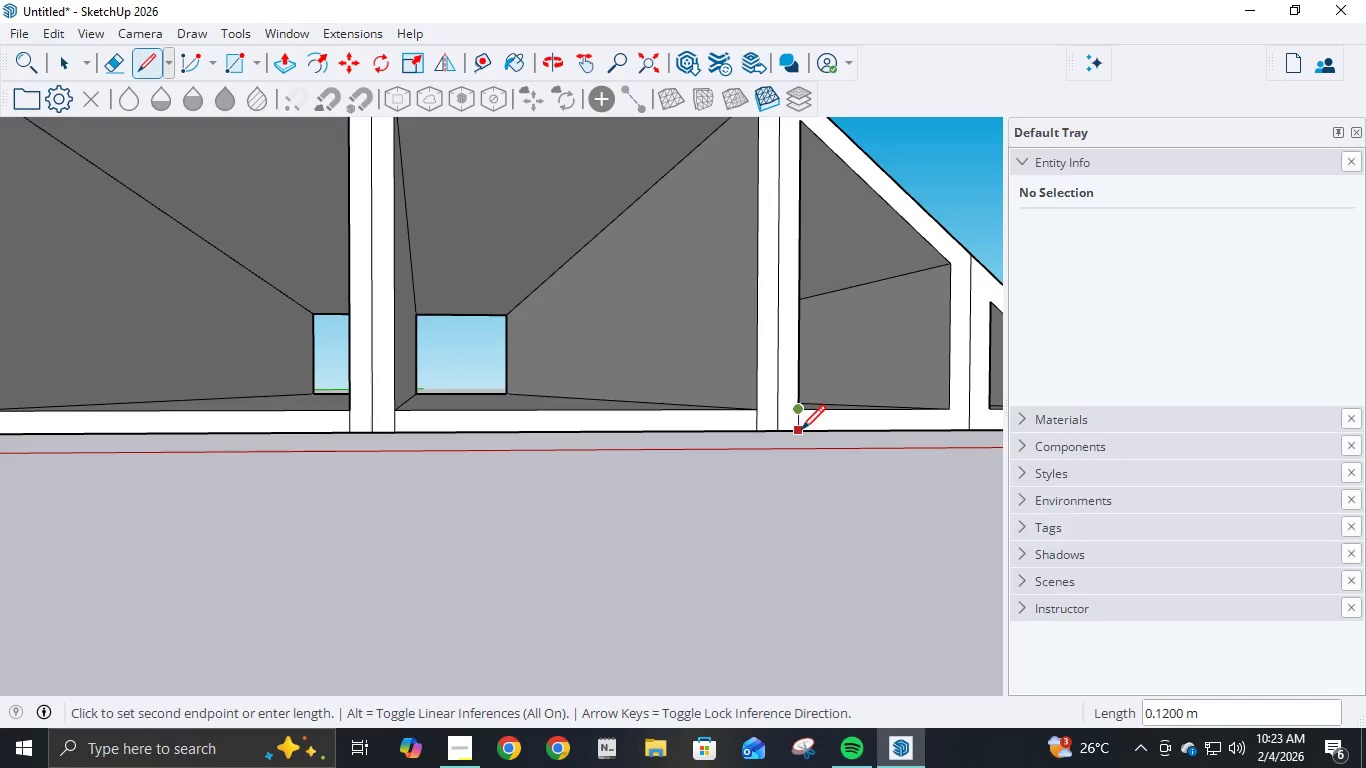 
left_click([801, 432])
 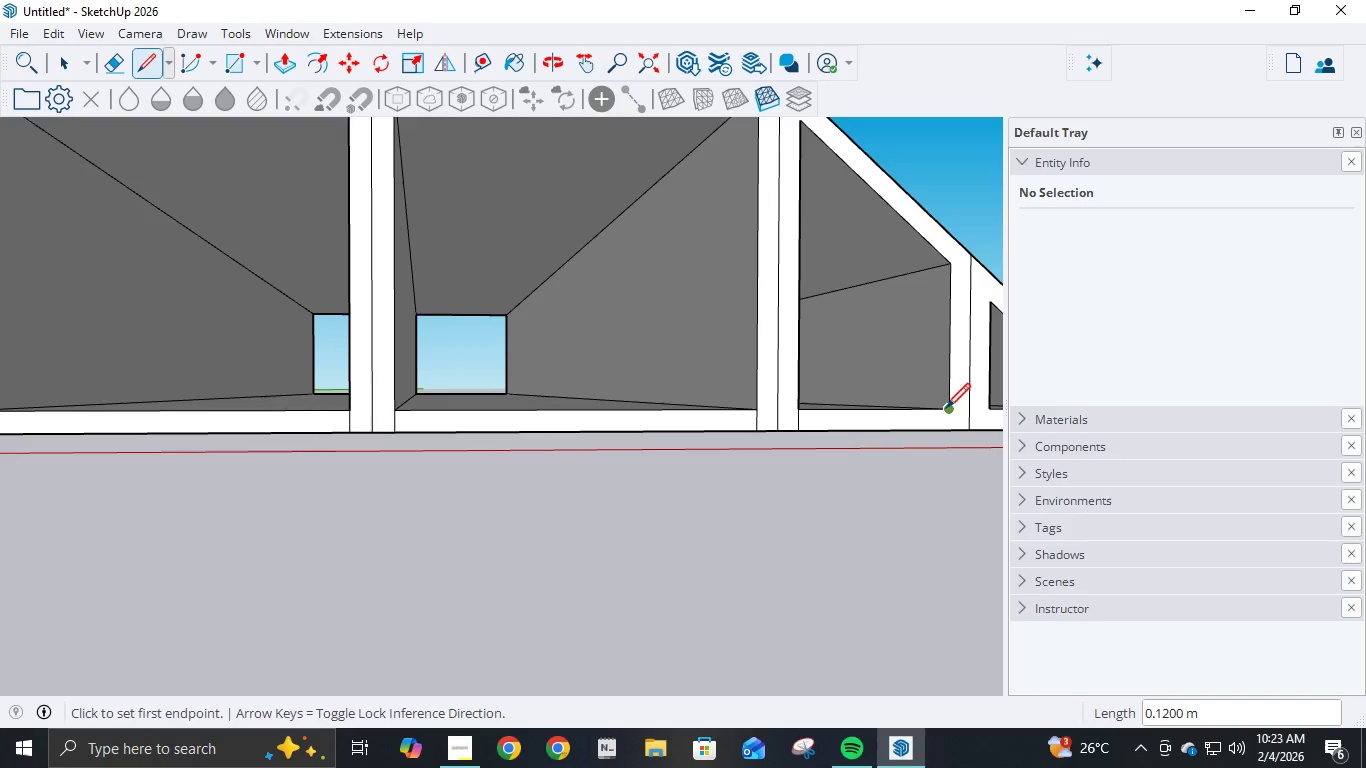 
left_click([946, 410])
 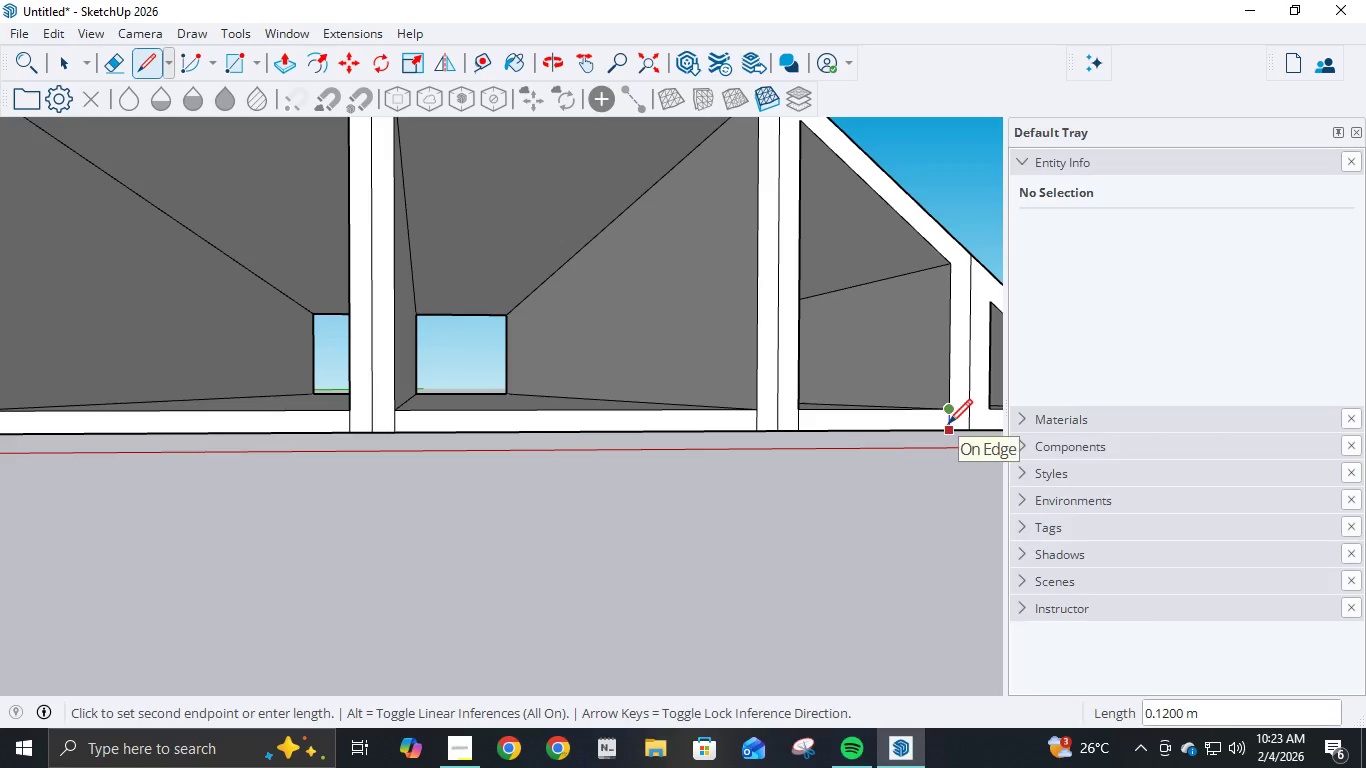 
left_click([948, 426])
 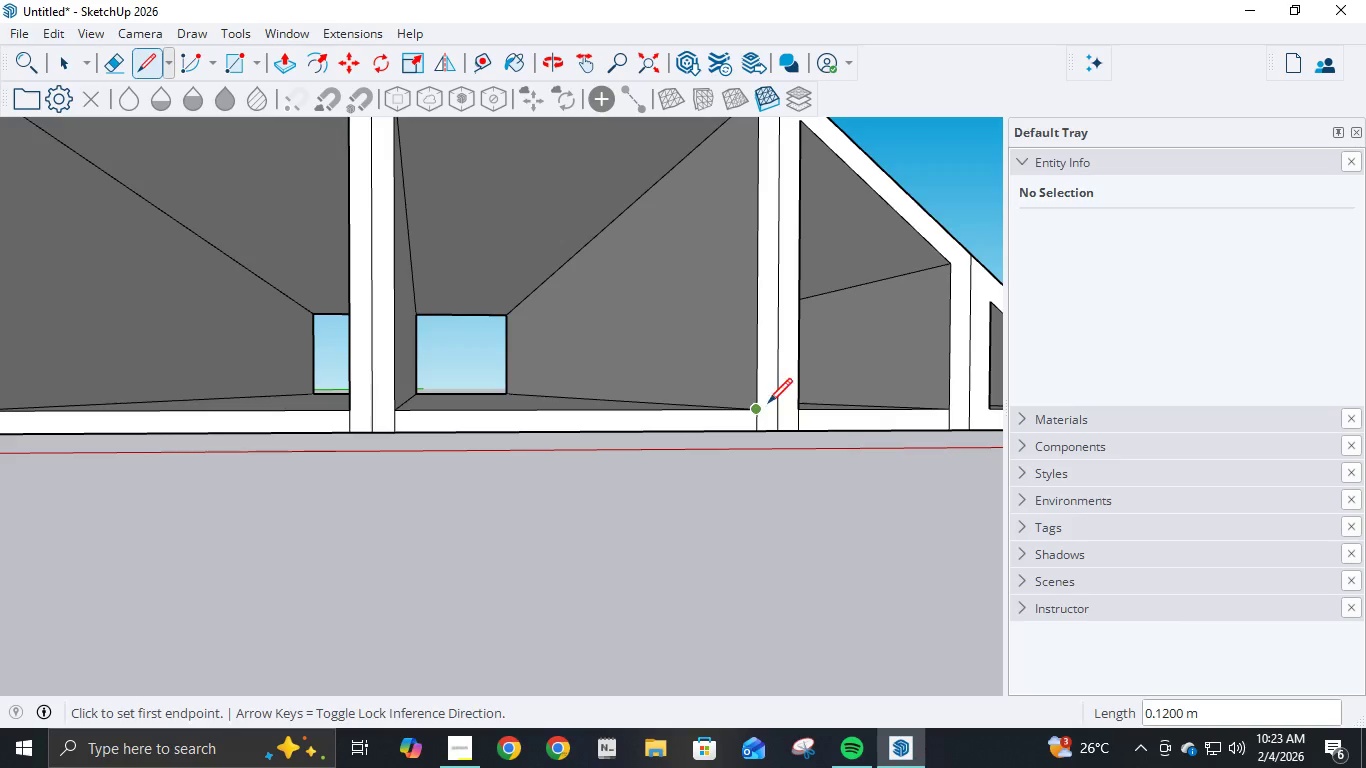 
left_click([753, 409])
 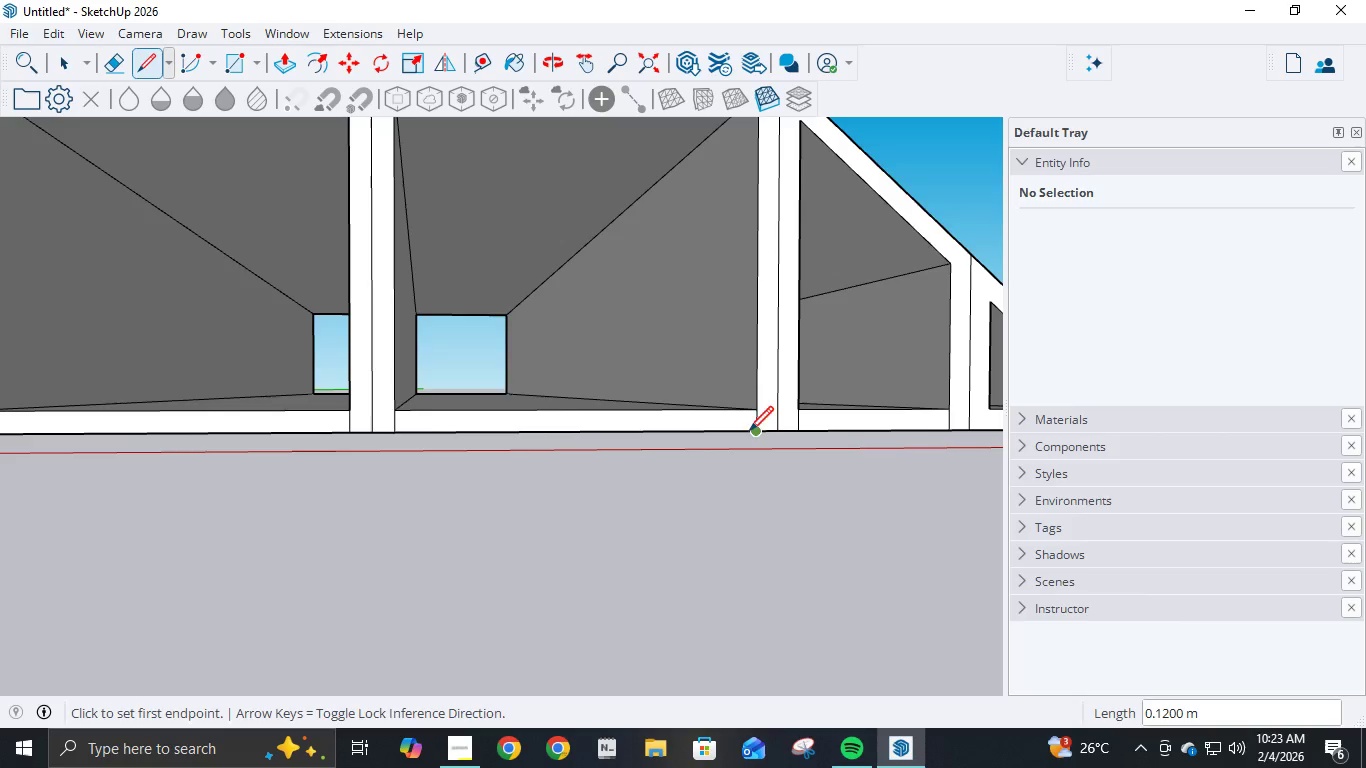 
scroll: coordinate [992, 433], scroll_direction: none, amount: 0.0
 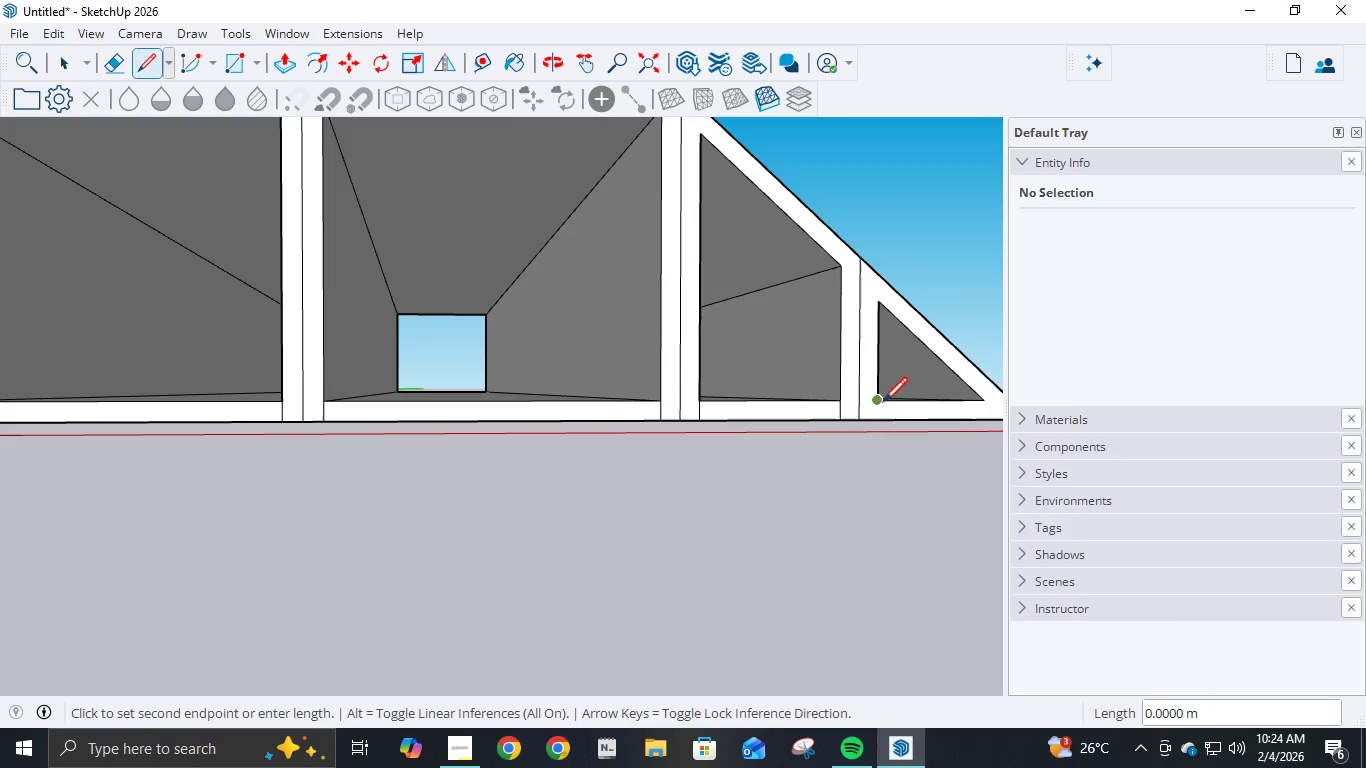 
left_click([885, 423])
 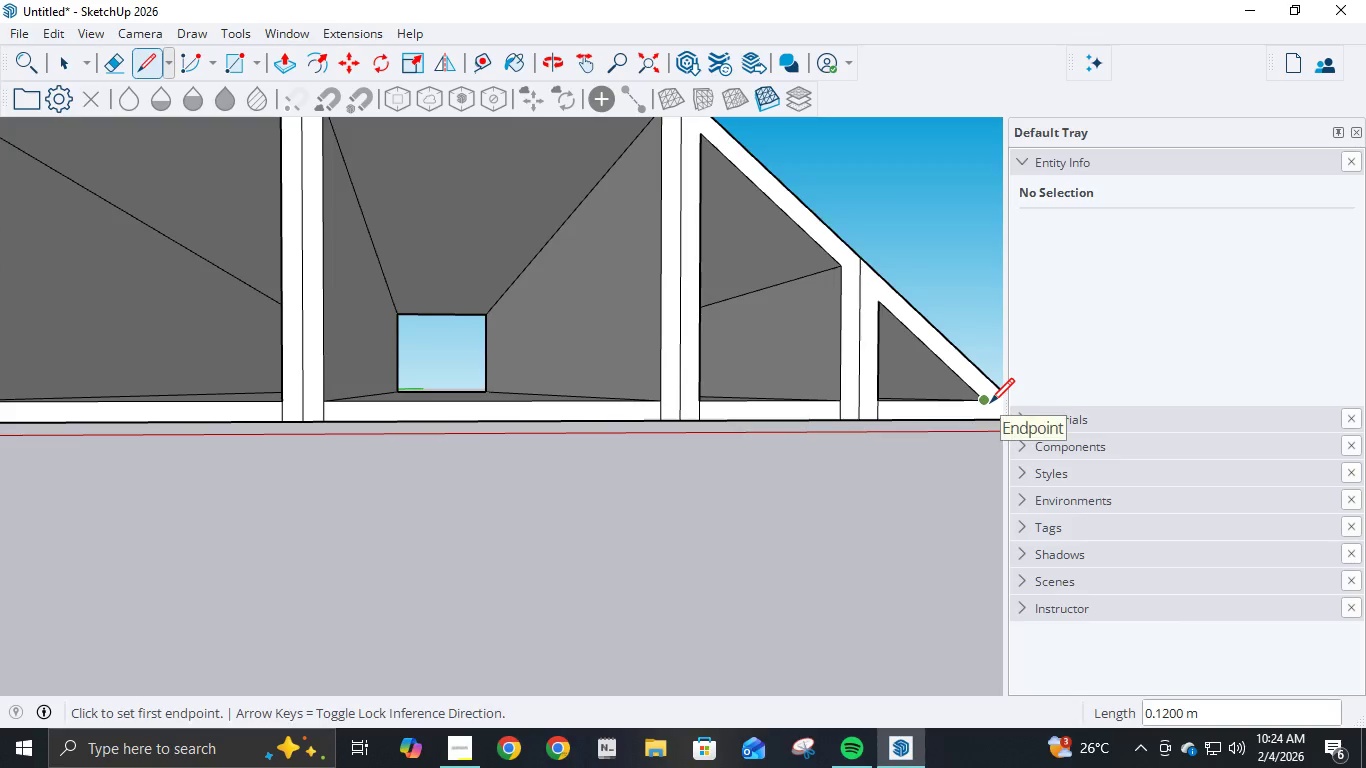 
left_click([990, 405])
 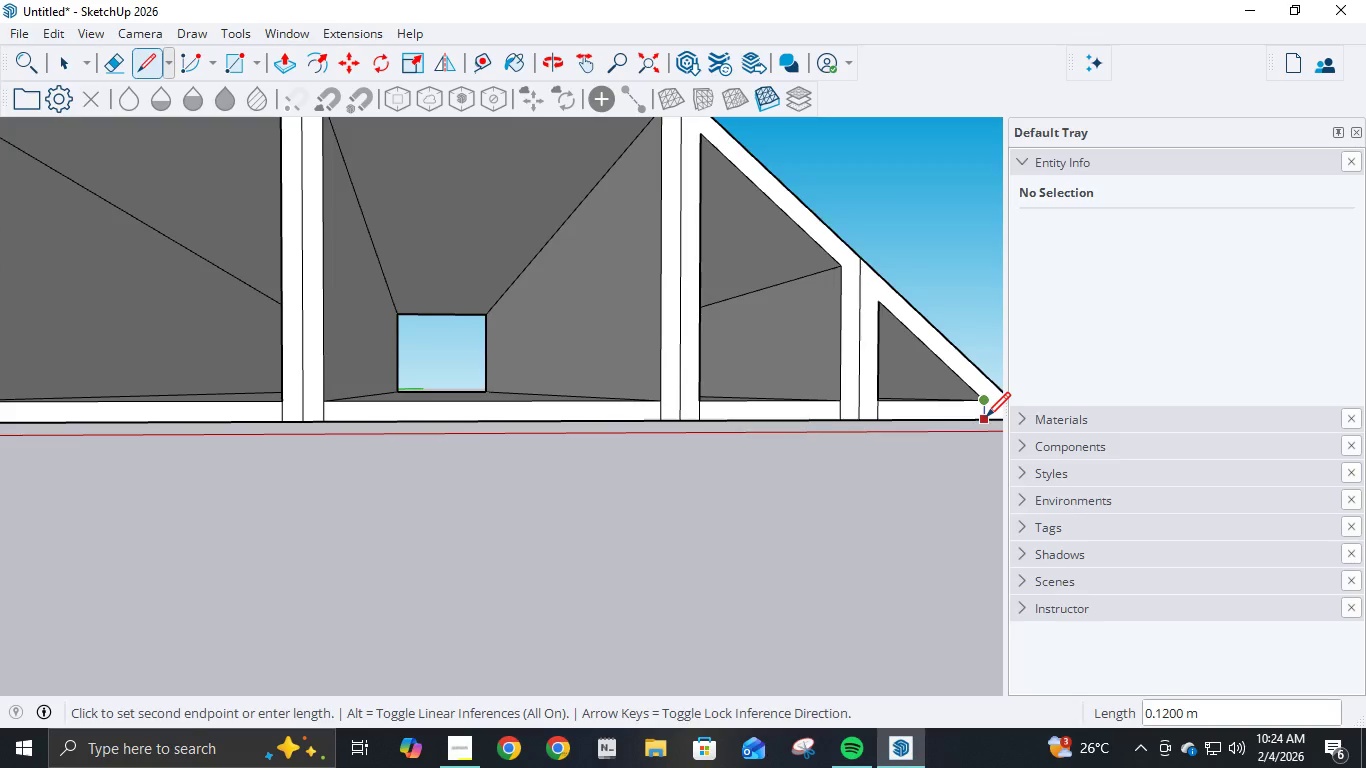 
left_click([986, 419])
 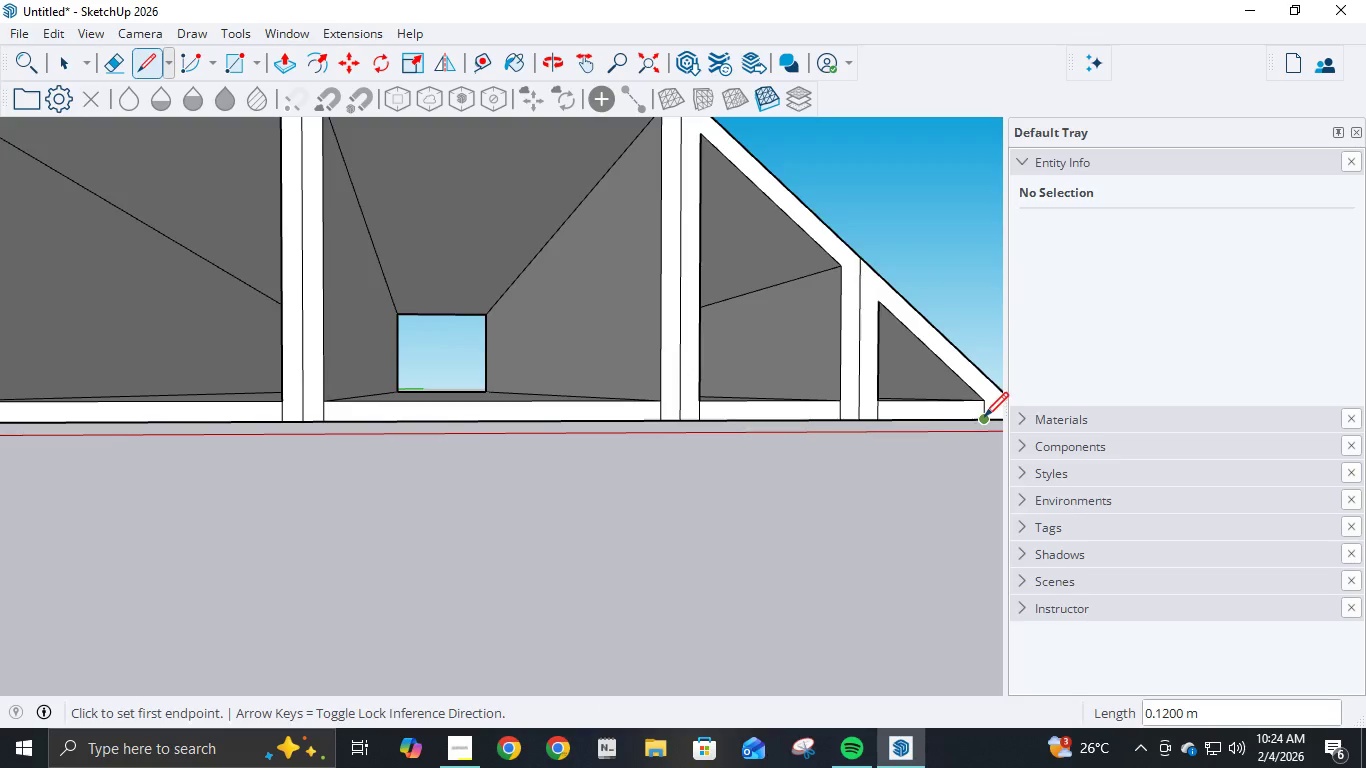 
scroll: coordinate [982, 419], scroll_direction: down, amount: 14.0
 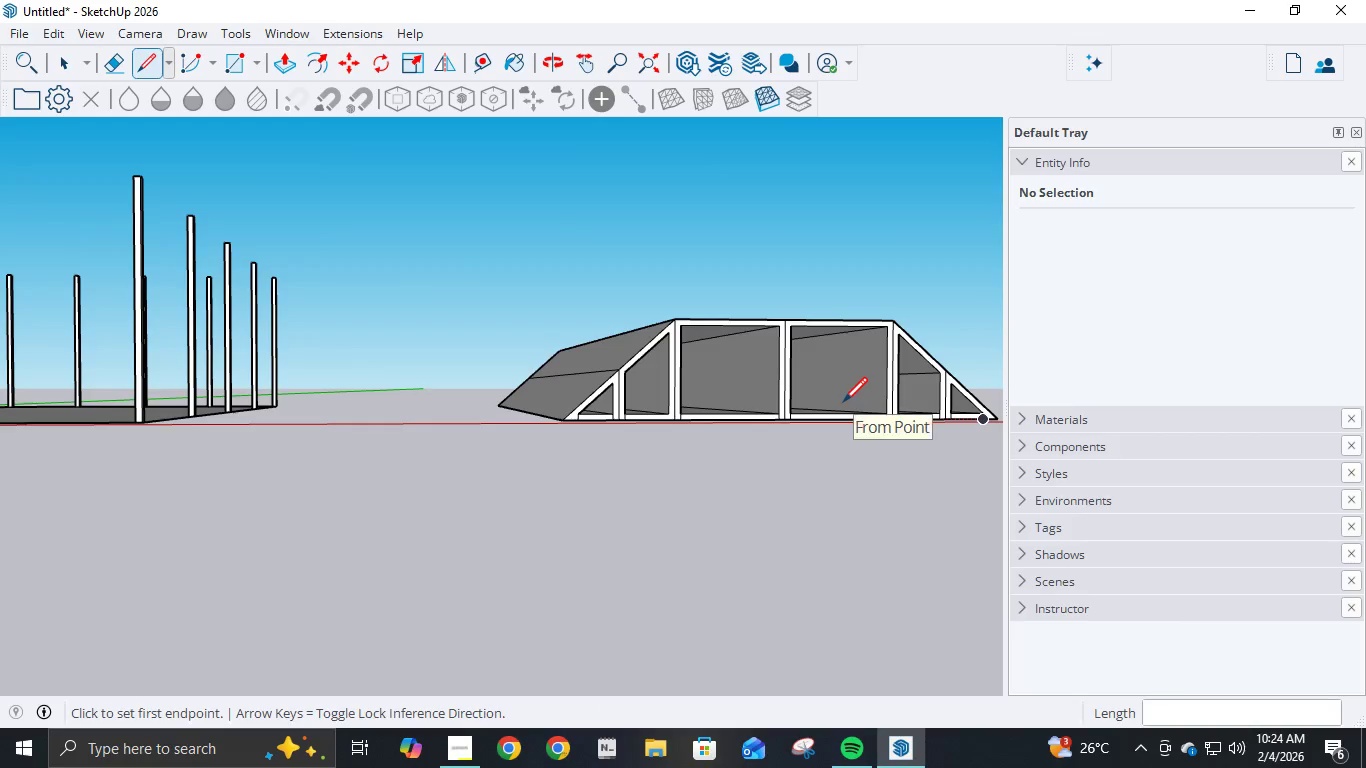 
key(P)
 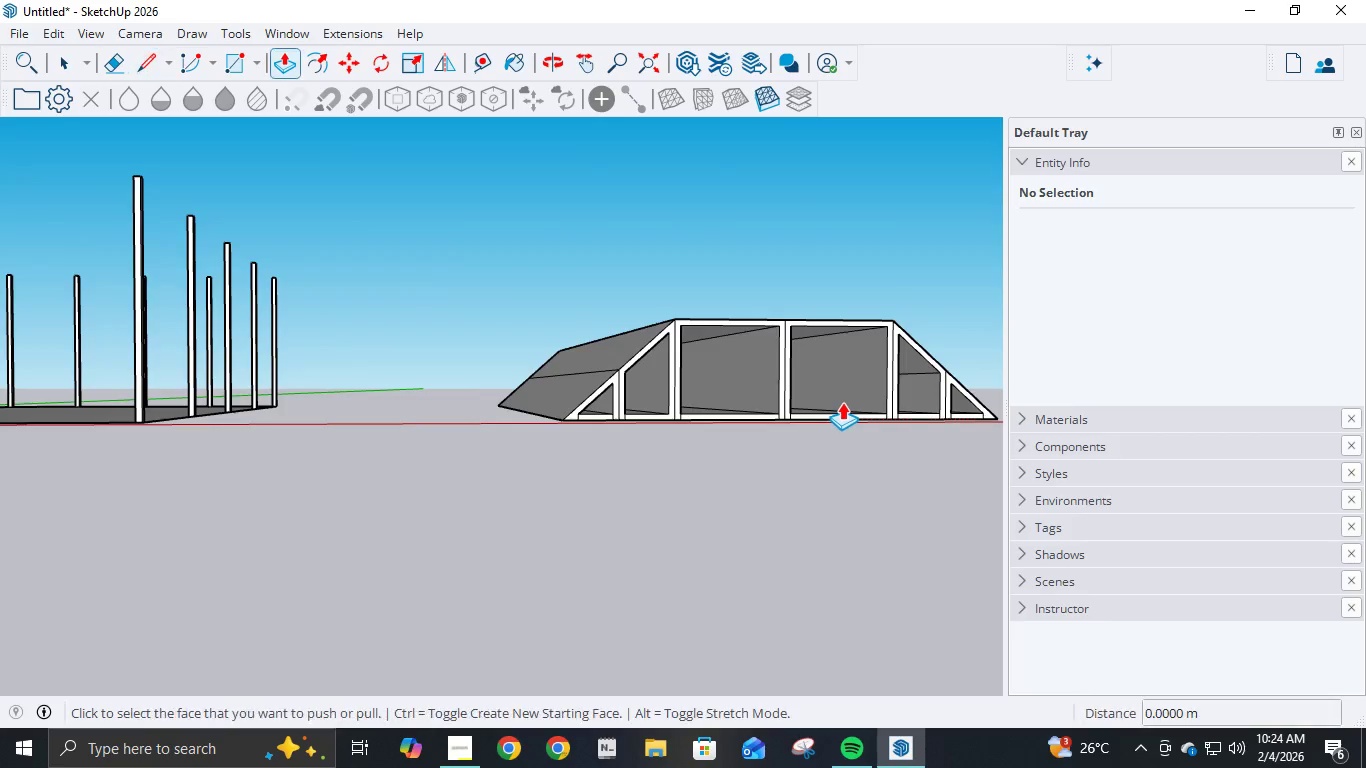 
scroll: coordinate [838, 405], scroll_direction: up, amount: 6.0
 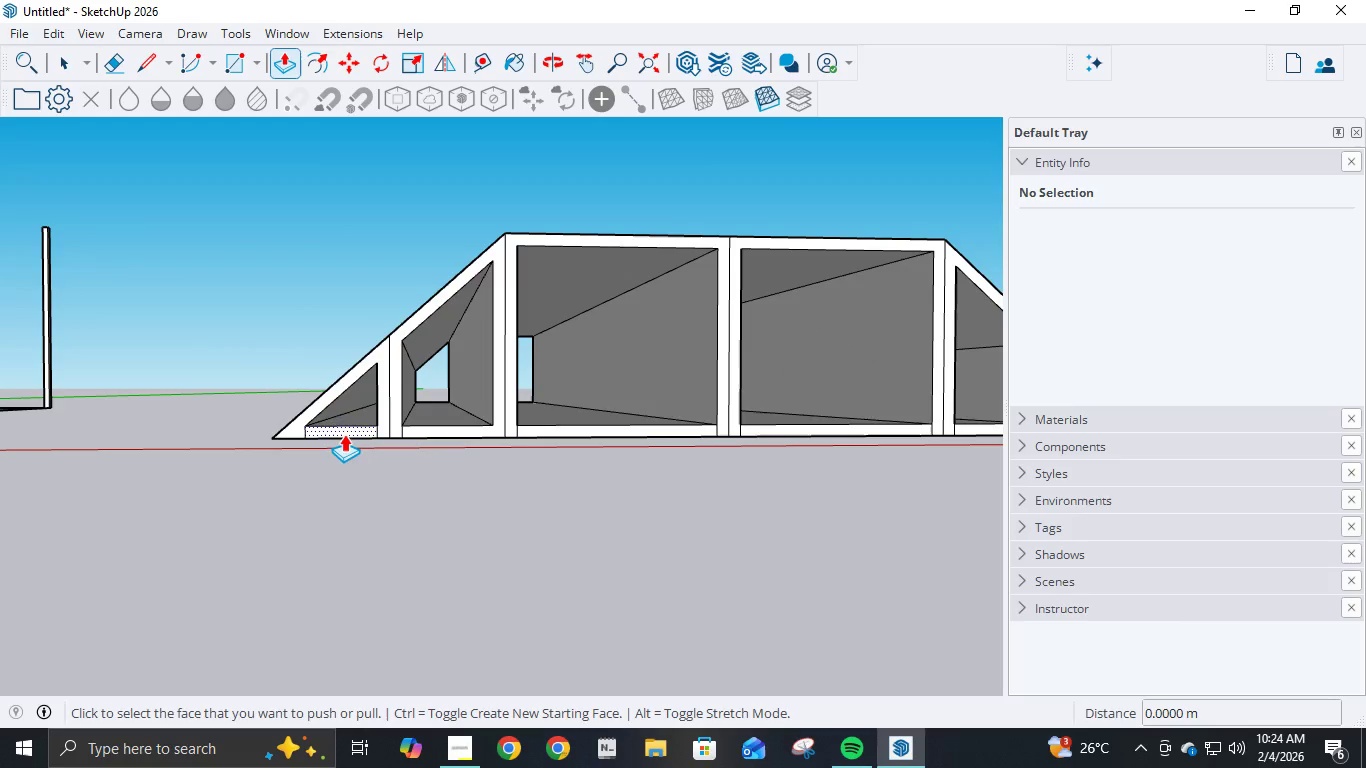 
left_click([347, 426])
 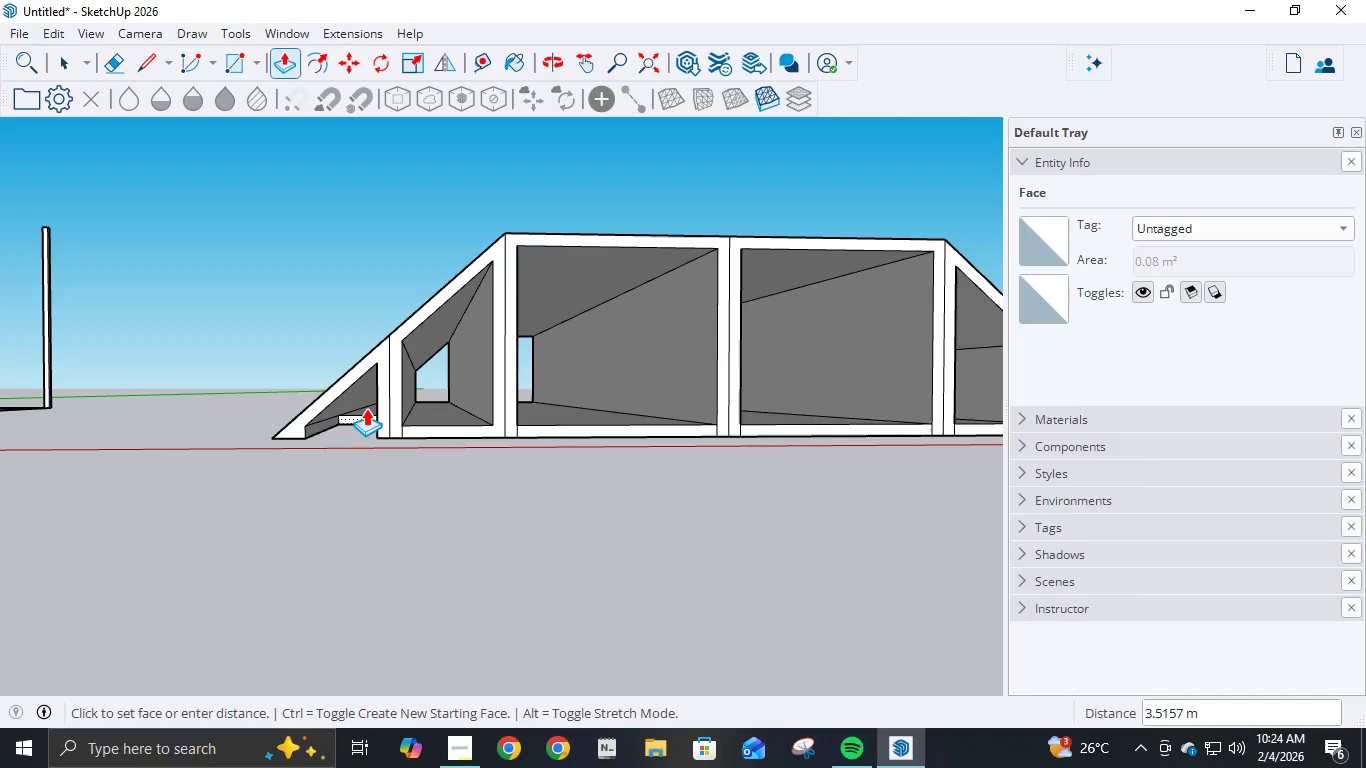 
key(Numpad1)
 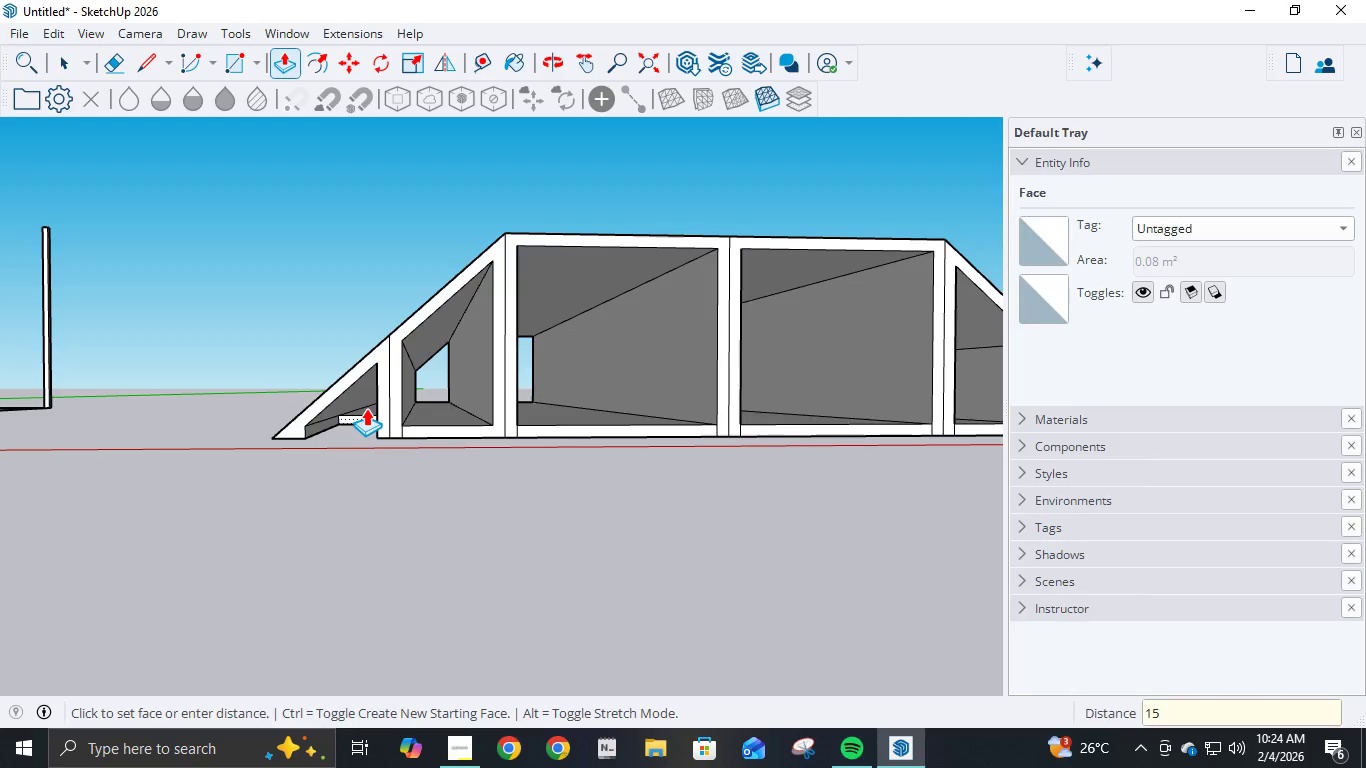 
key(Numpad5)
 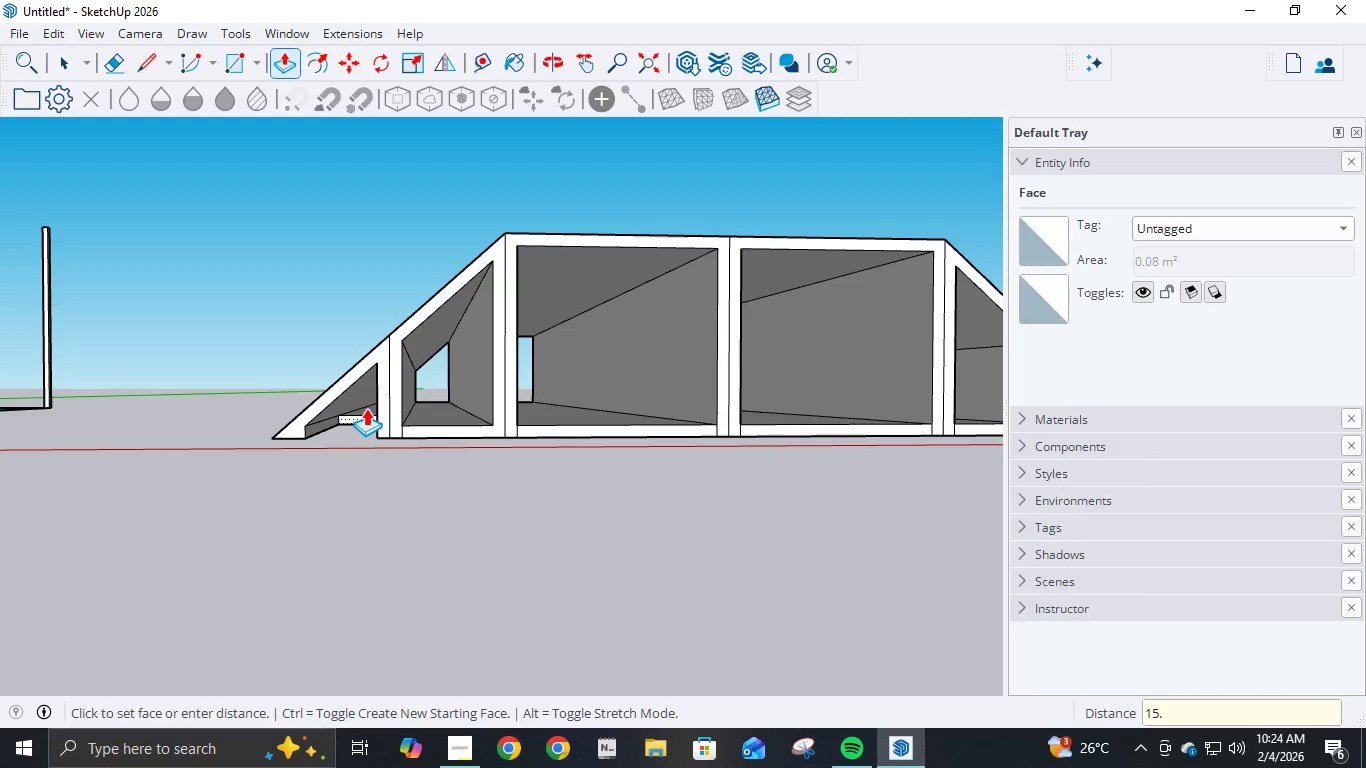 
key(NumpadDecimal)
 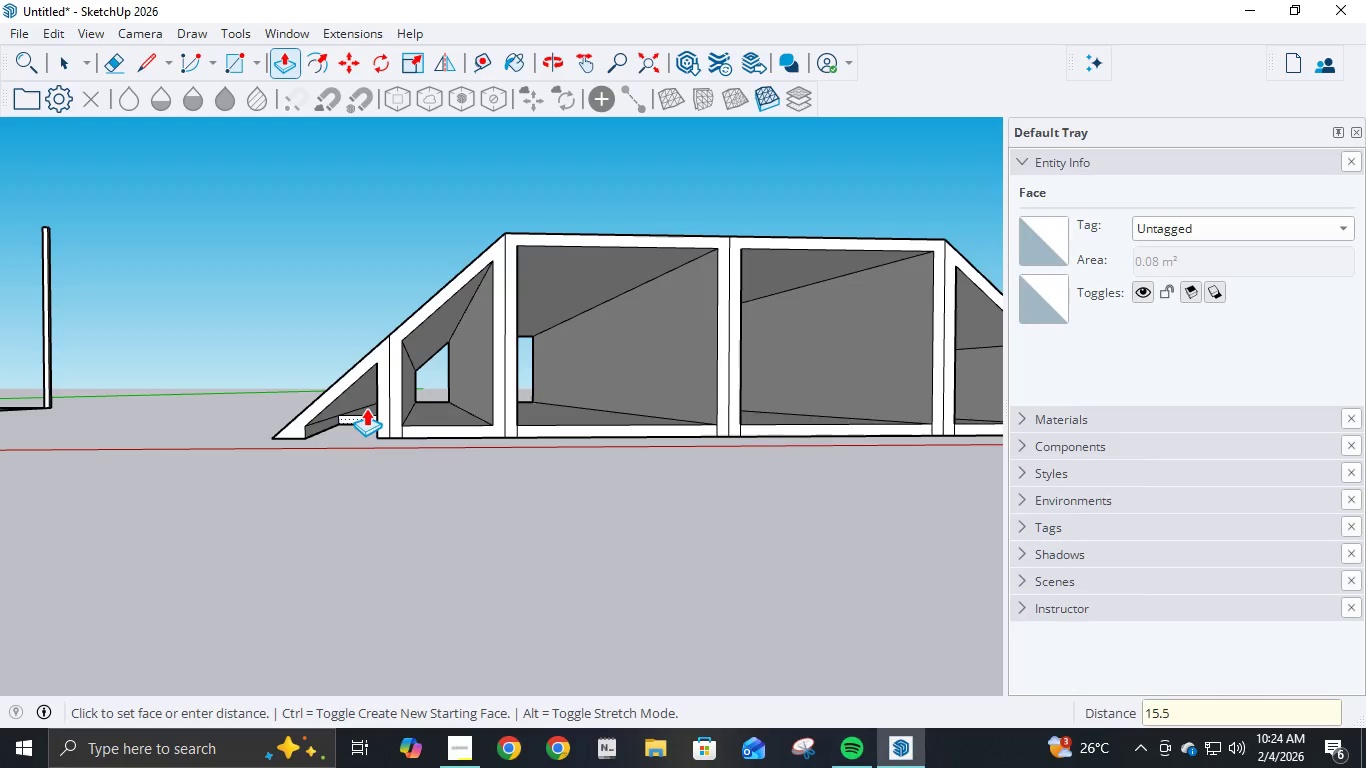 
key(Numpad5)
 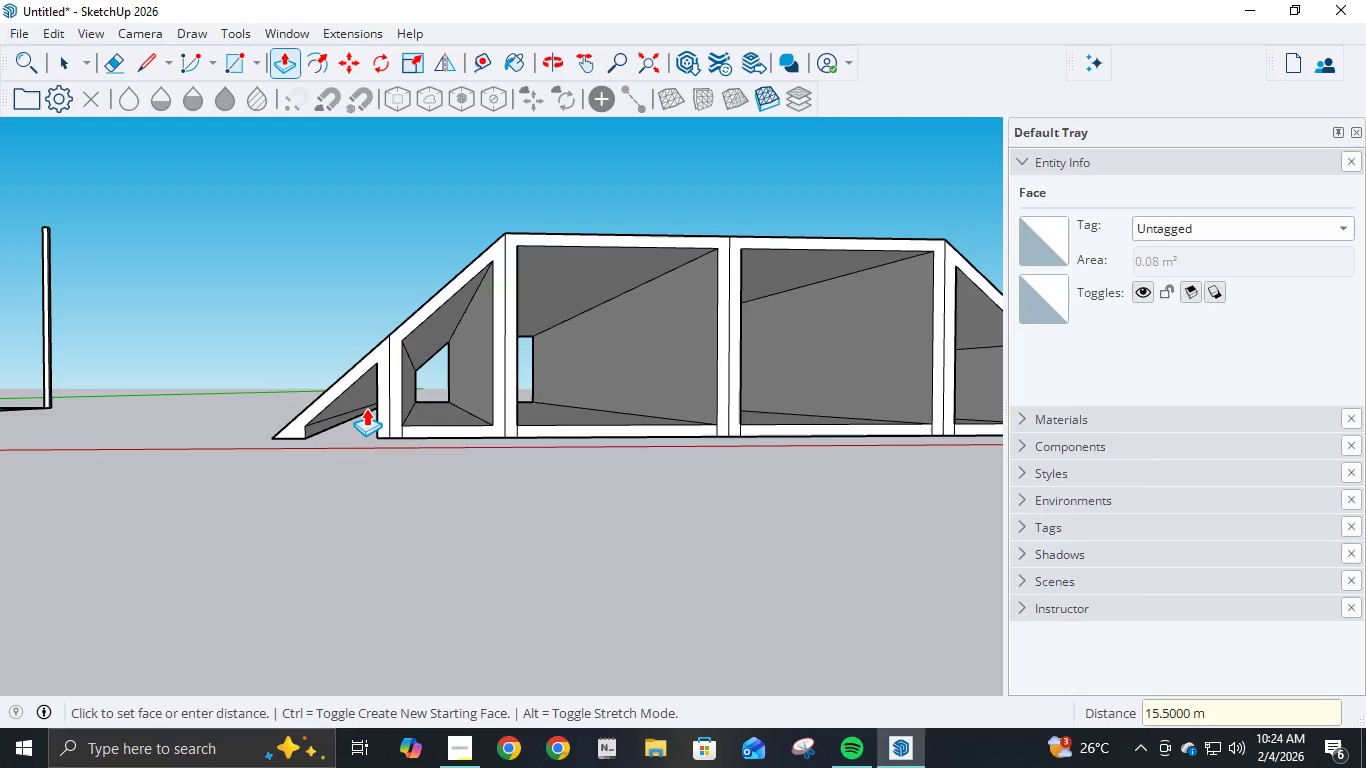 
key(NumpadEnter)
 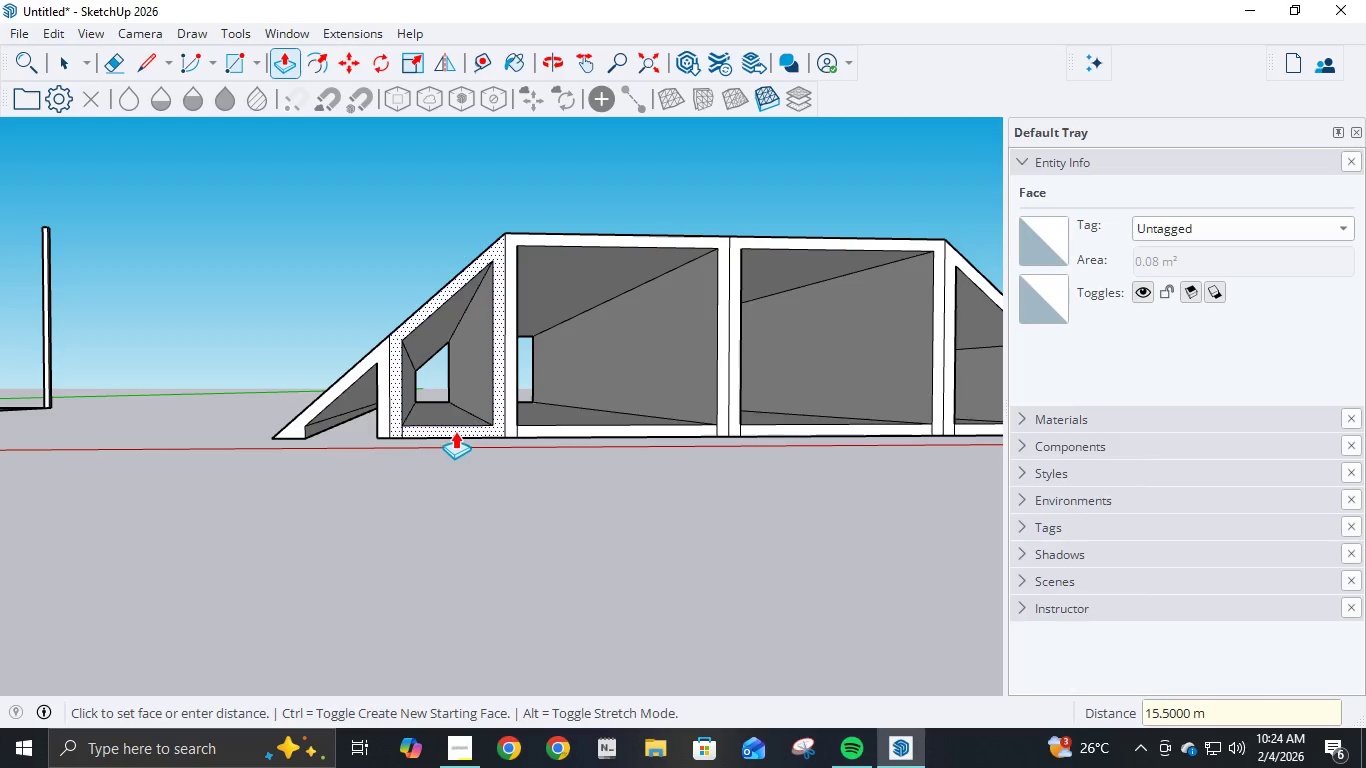 
left_click([453, 431])
 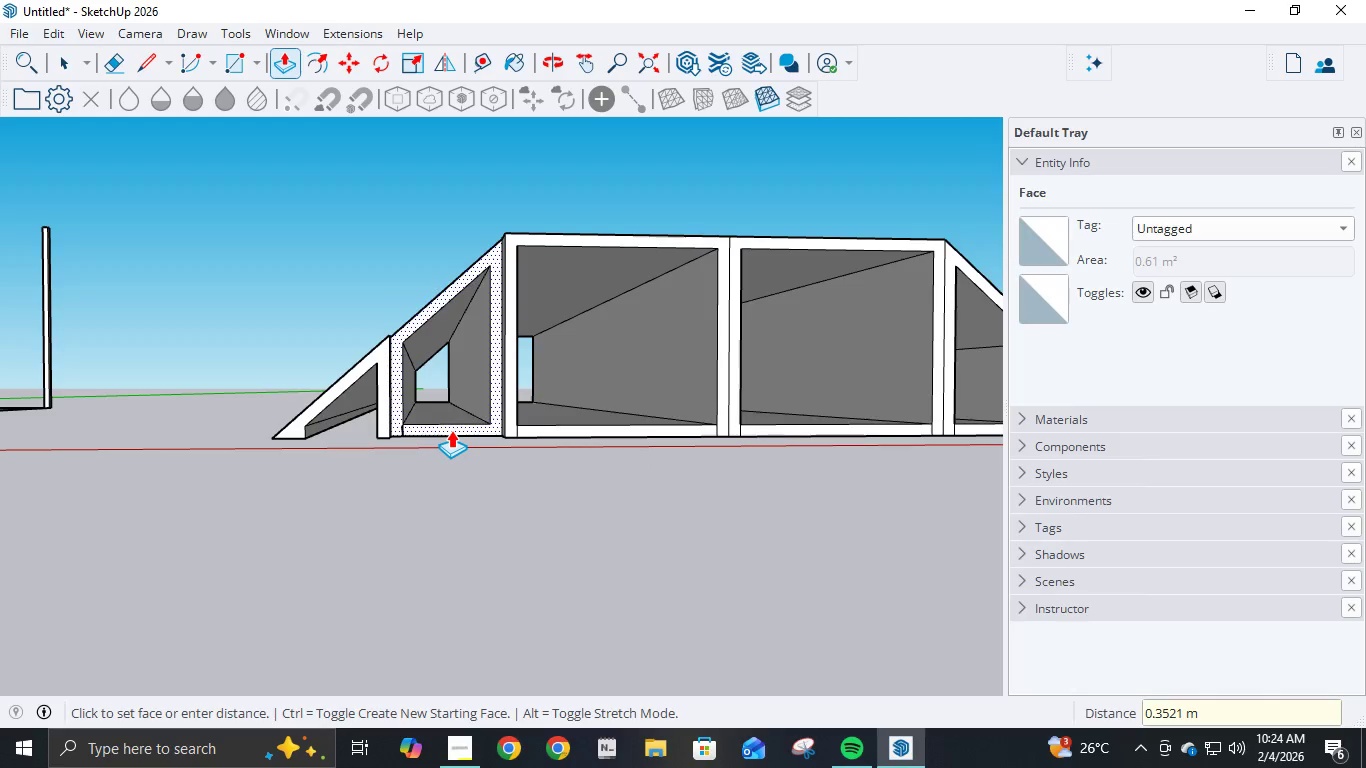 
key(Escape)
 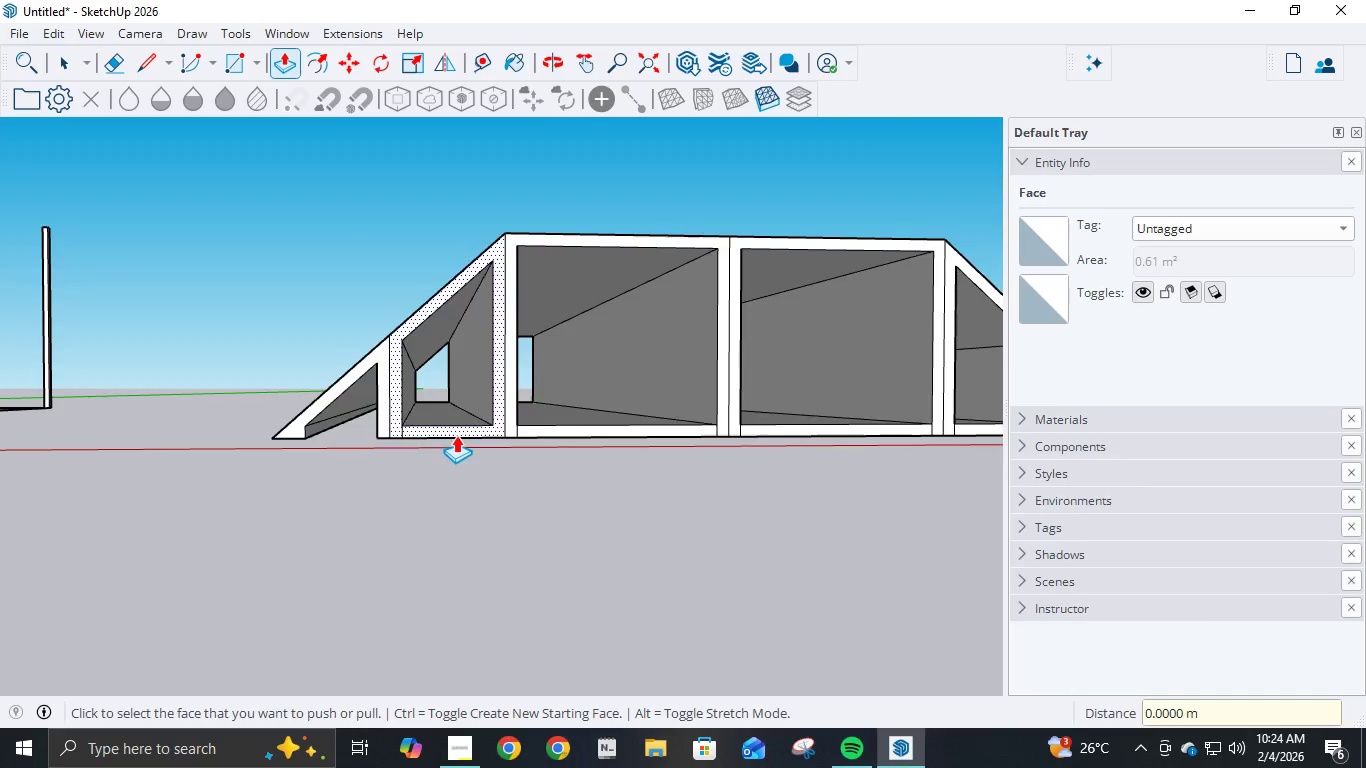 
scroll: coordinate [456, 443], scroll_direction: up, amount: 9.0
 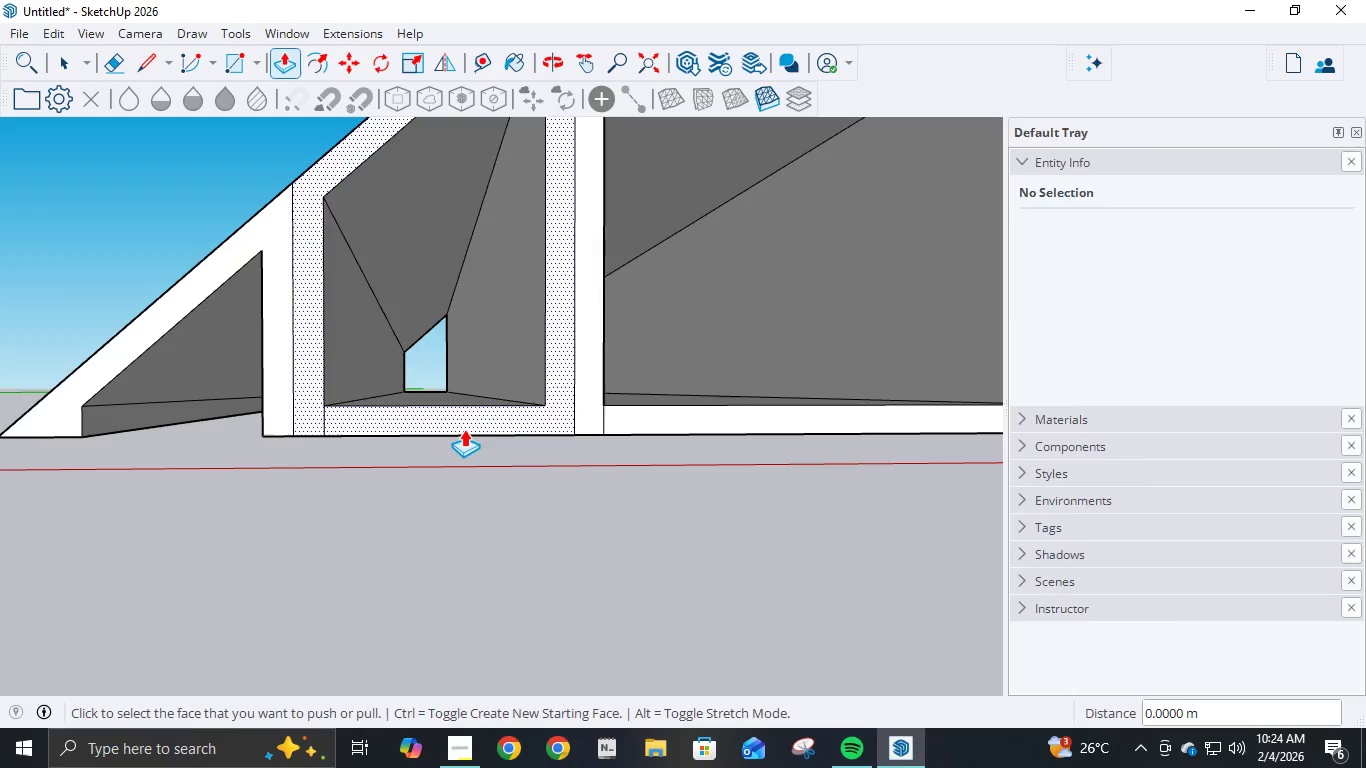 
key(L)
 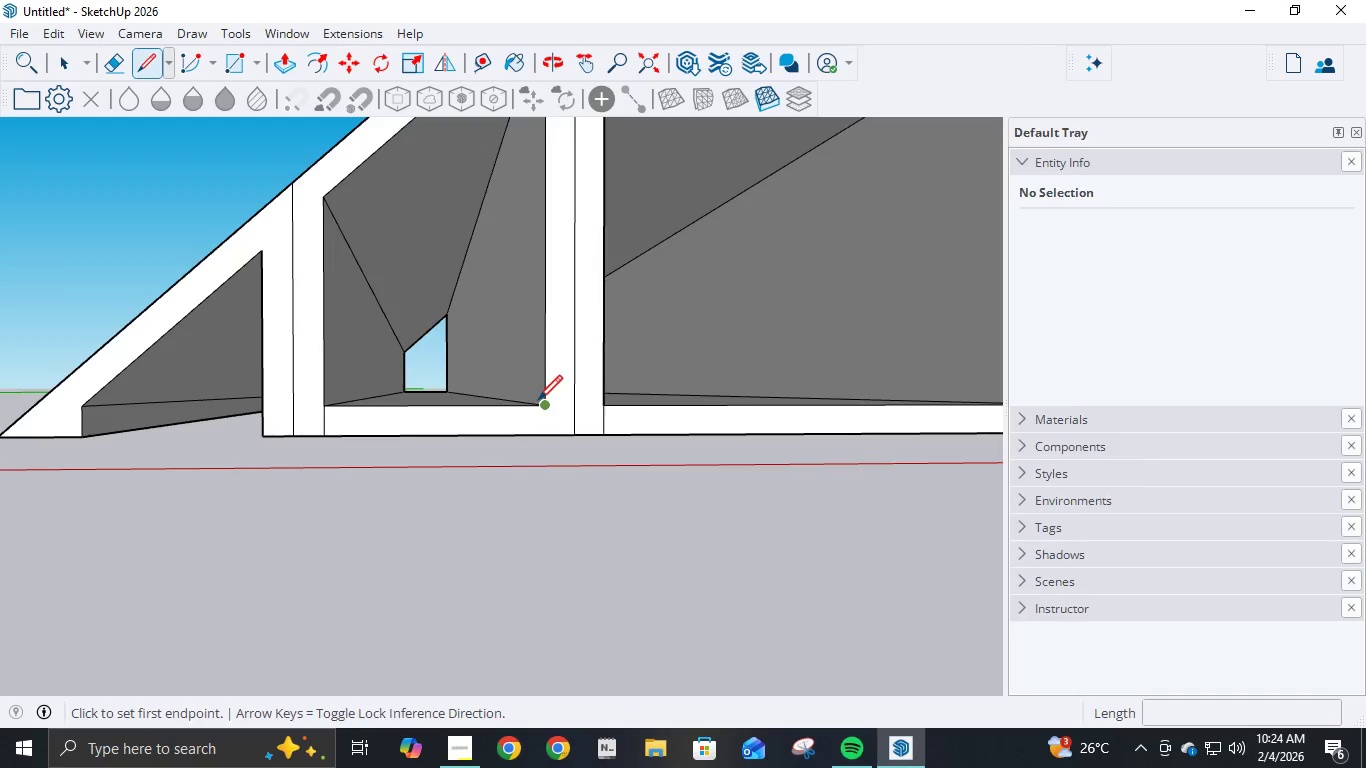 
left_click([538, 402])
 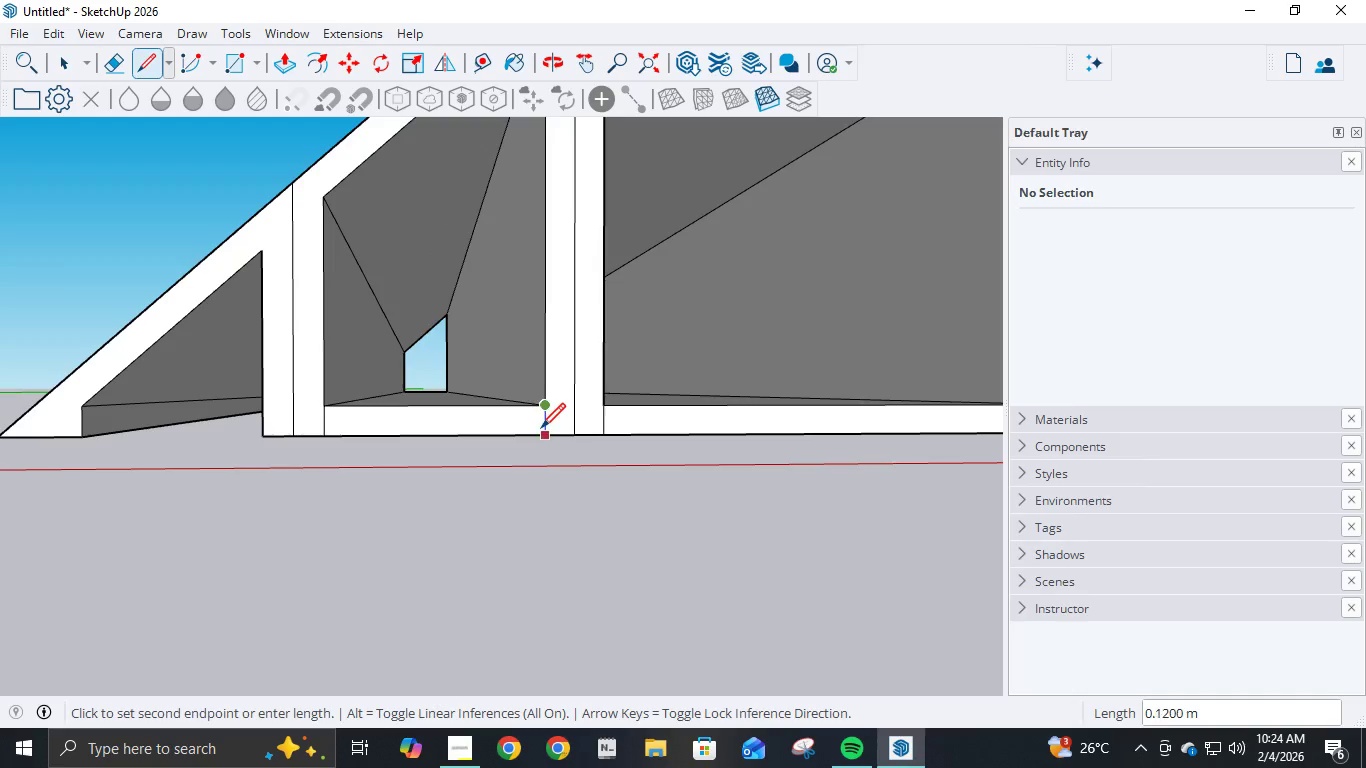 
left_click([541, 430])
 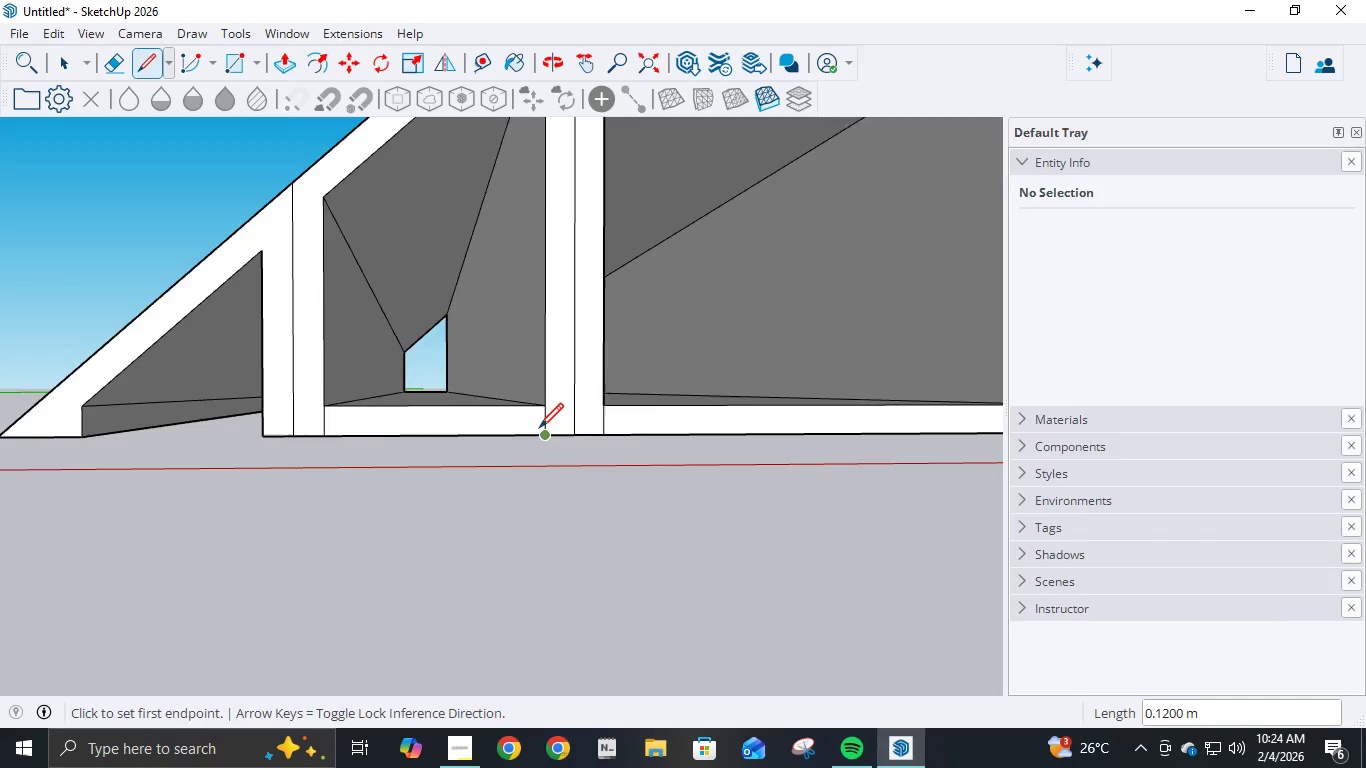 
scroll: coordinate [540, 430], scroll_direction: down, amount: 7.0
 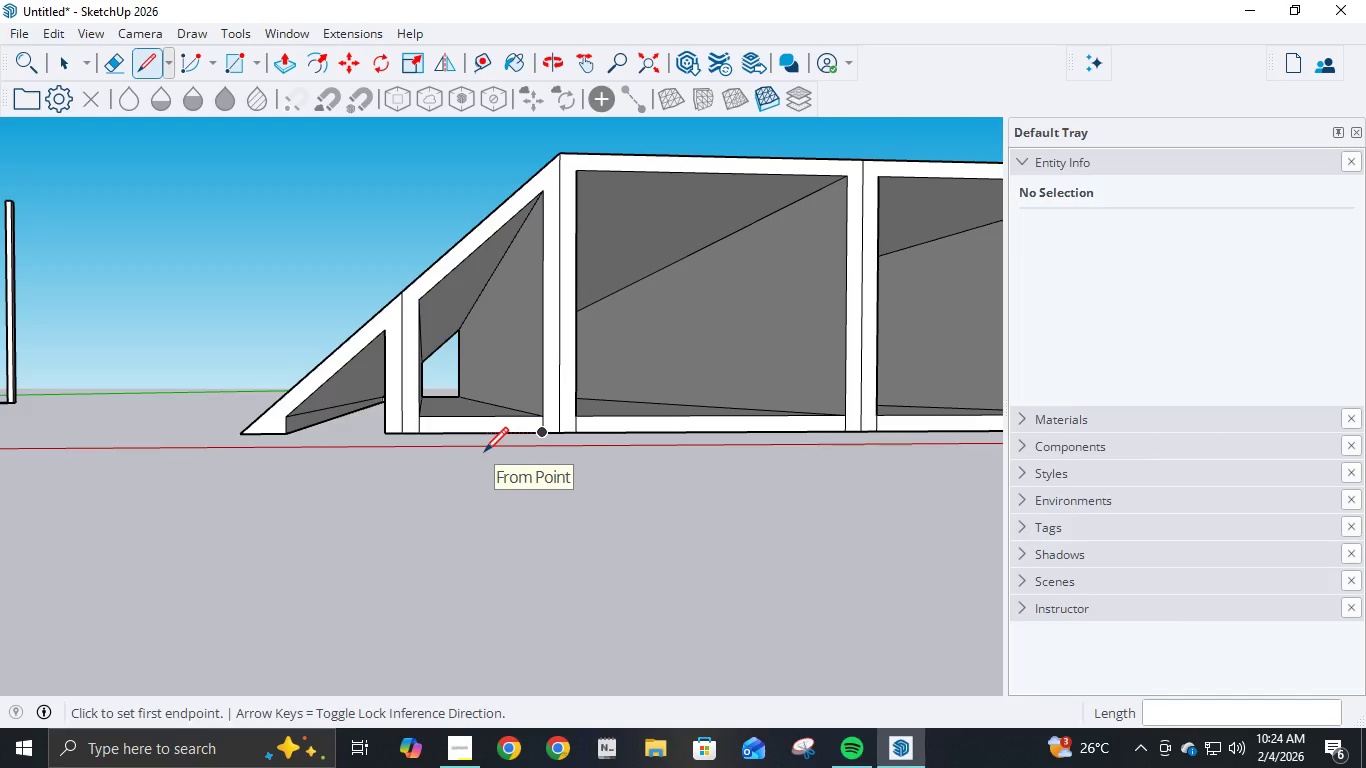 
key(P)
 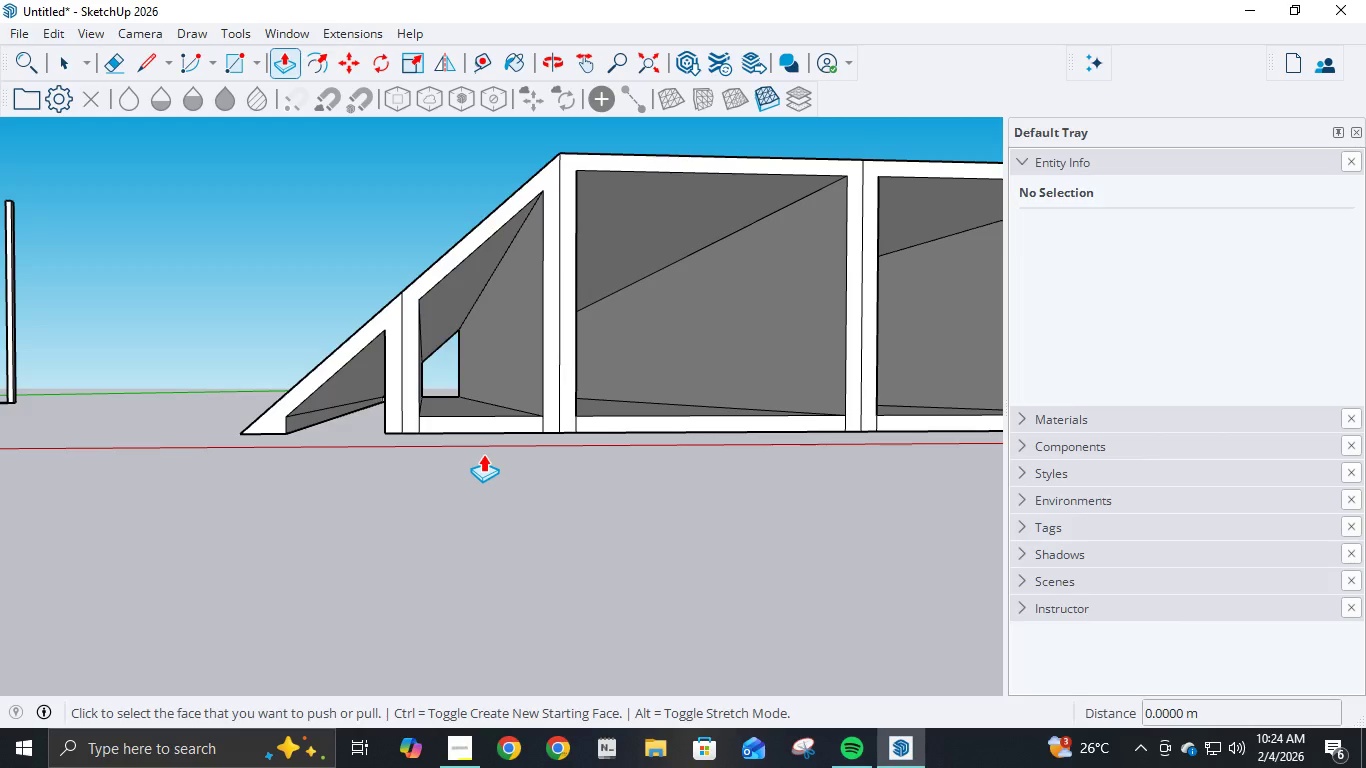 
scroll: coordinate [494, 475], scroll_direction: down, amount: 14.0
 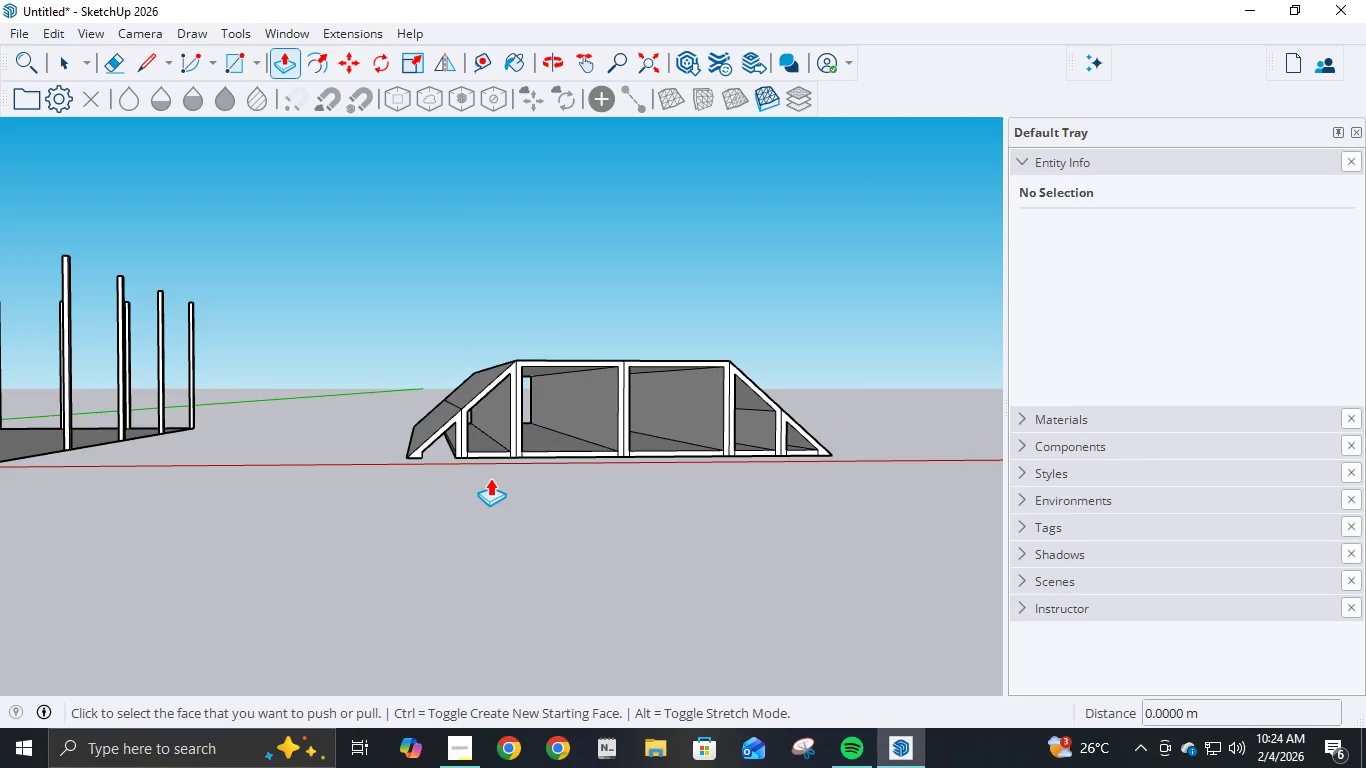 
scroll: coordinate [494, 473], scroll_direction: up, amount: 12.0
 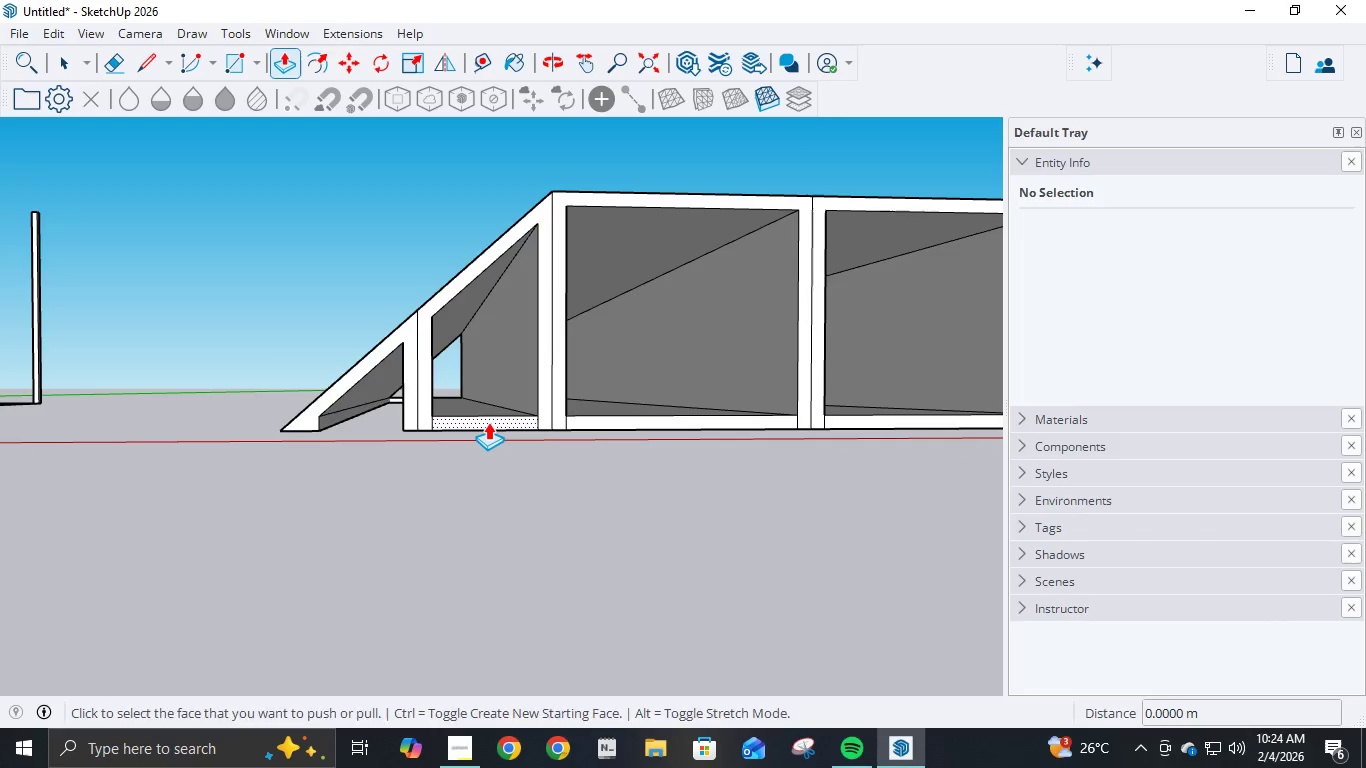 
left_click([488, 422])
 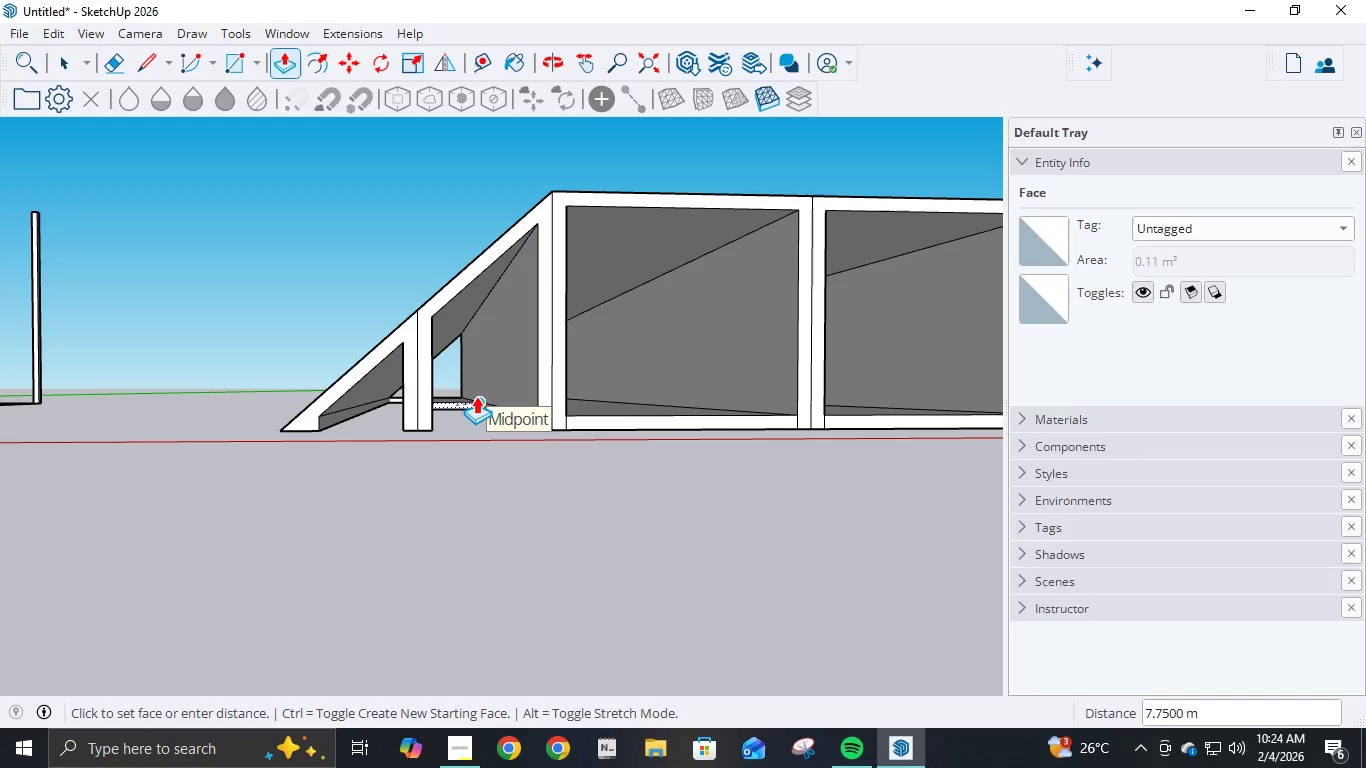 
key(Numpad1)
 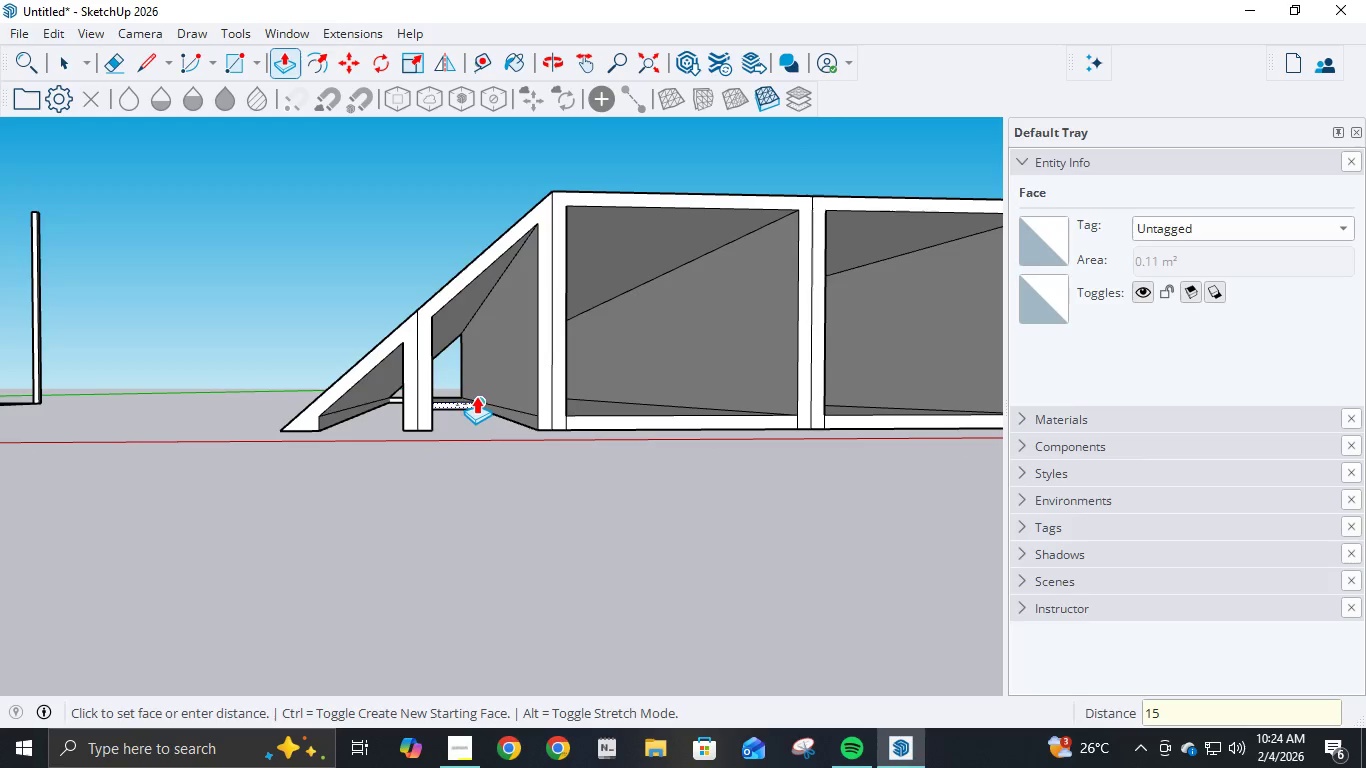 
key(Numpad5)
 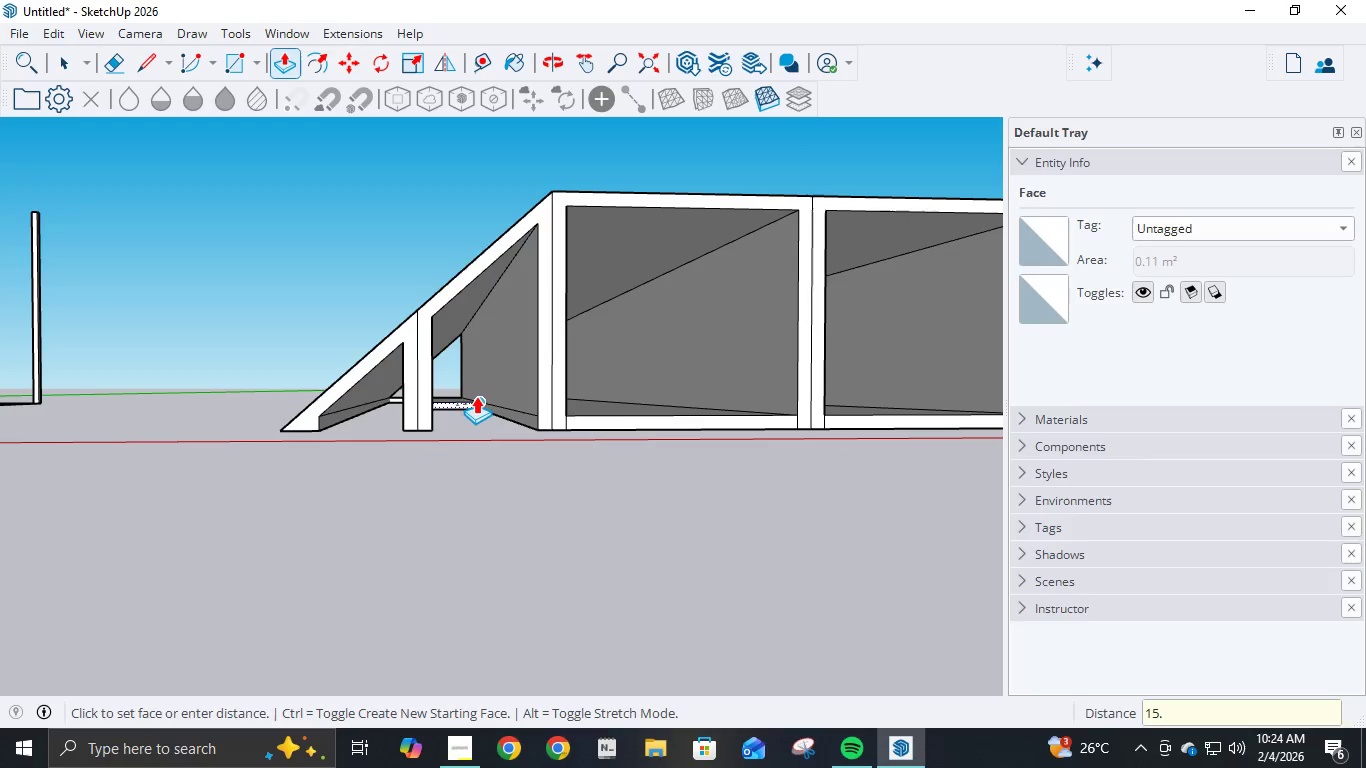 
key(NumpadDecimal)
 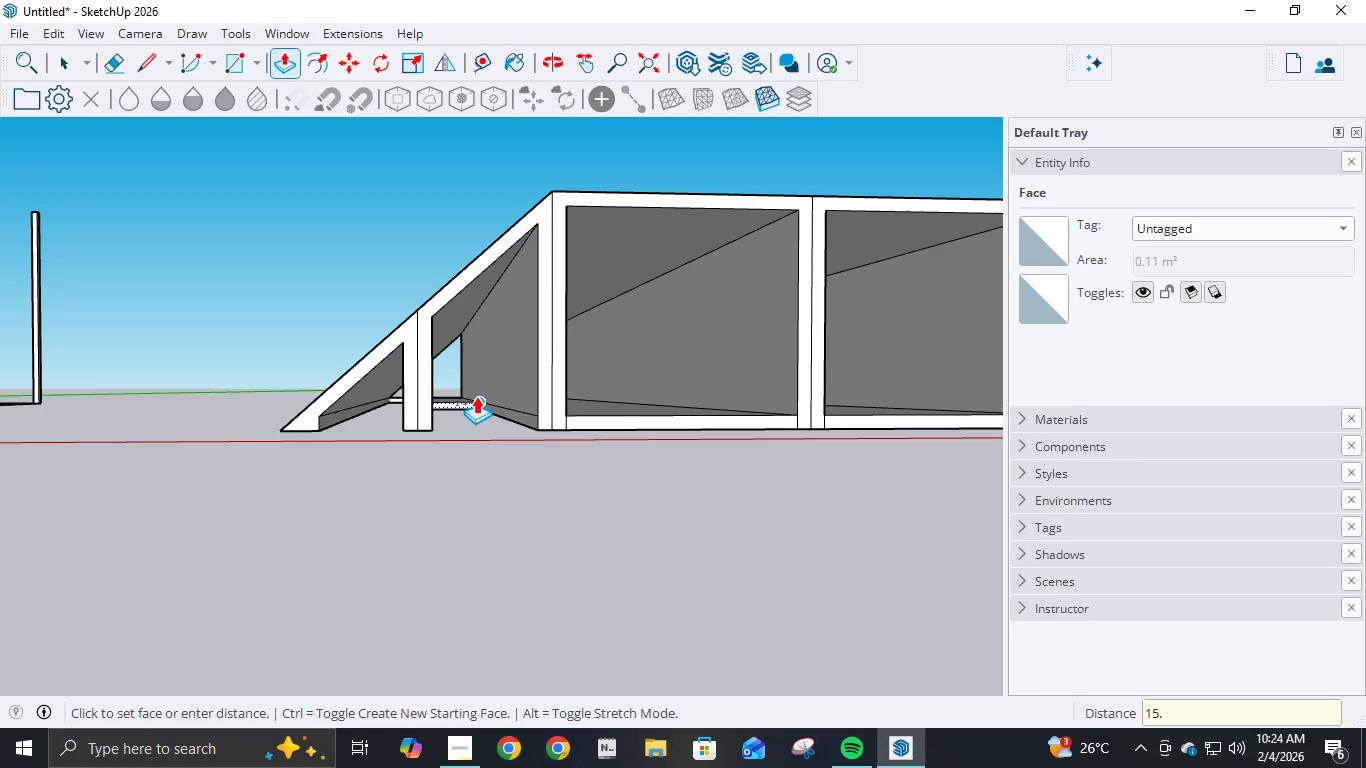 
key(Numpad5)
 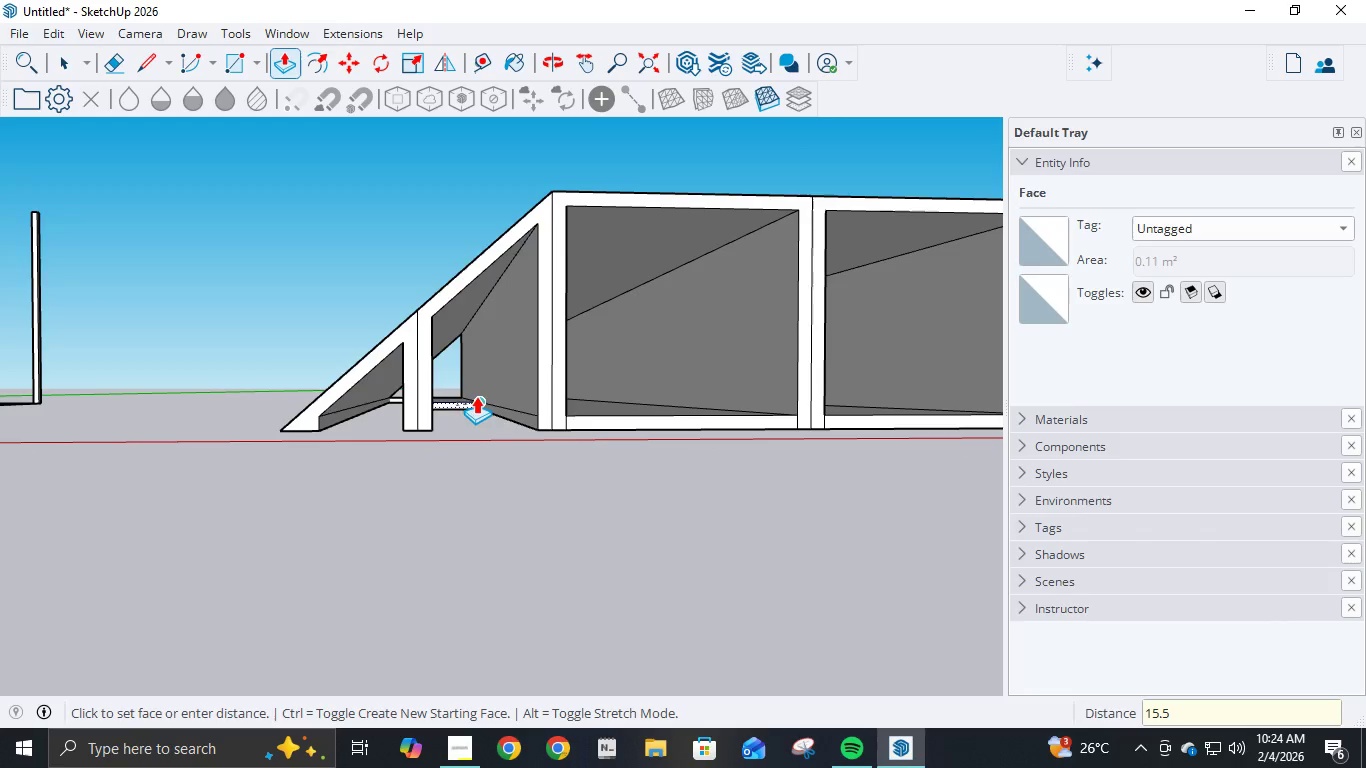 
key(NumpadEnter)
 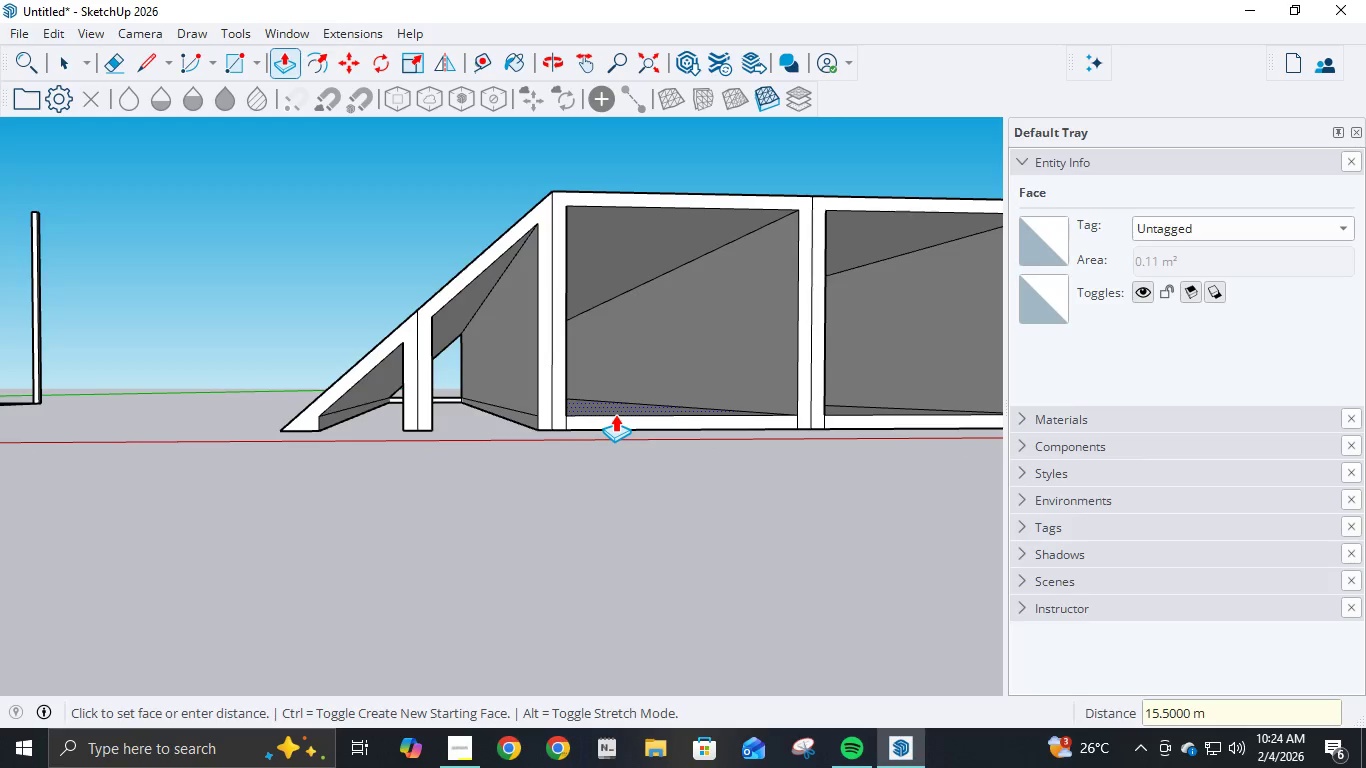 
left_click([617, 414])
 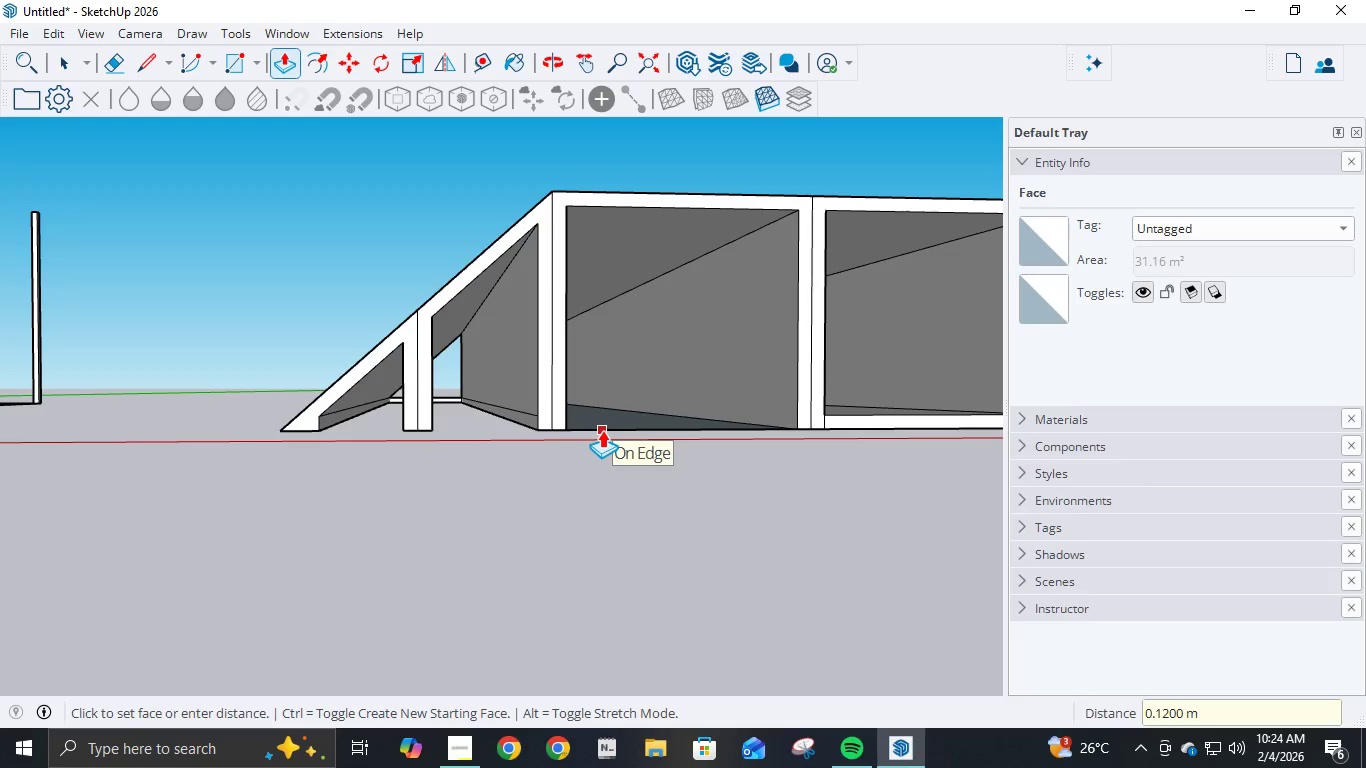 
key(1)
 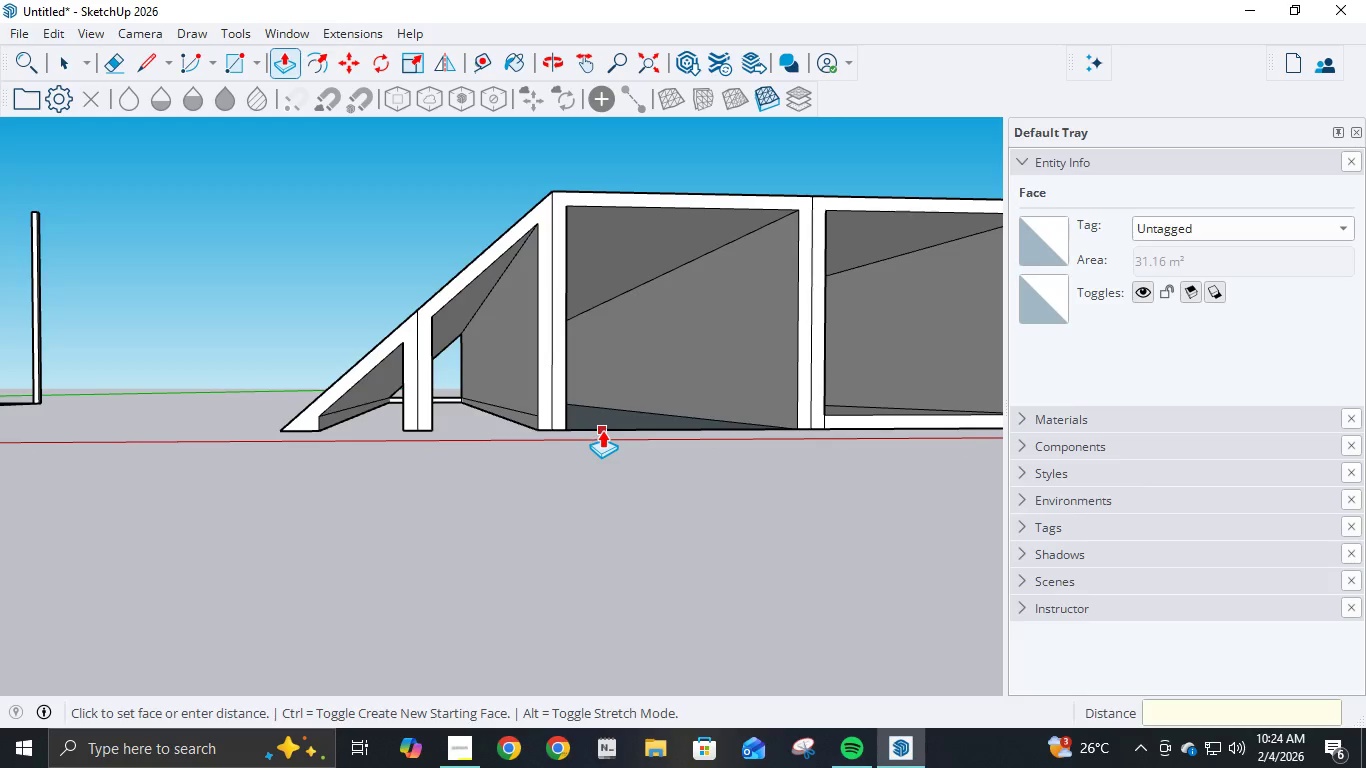 
key(Escape)
 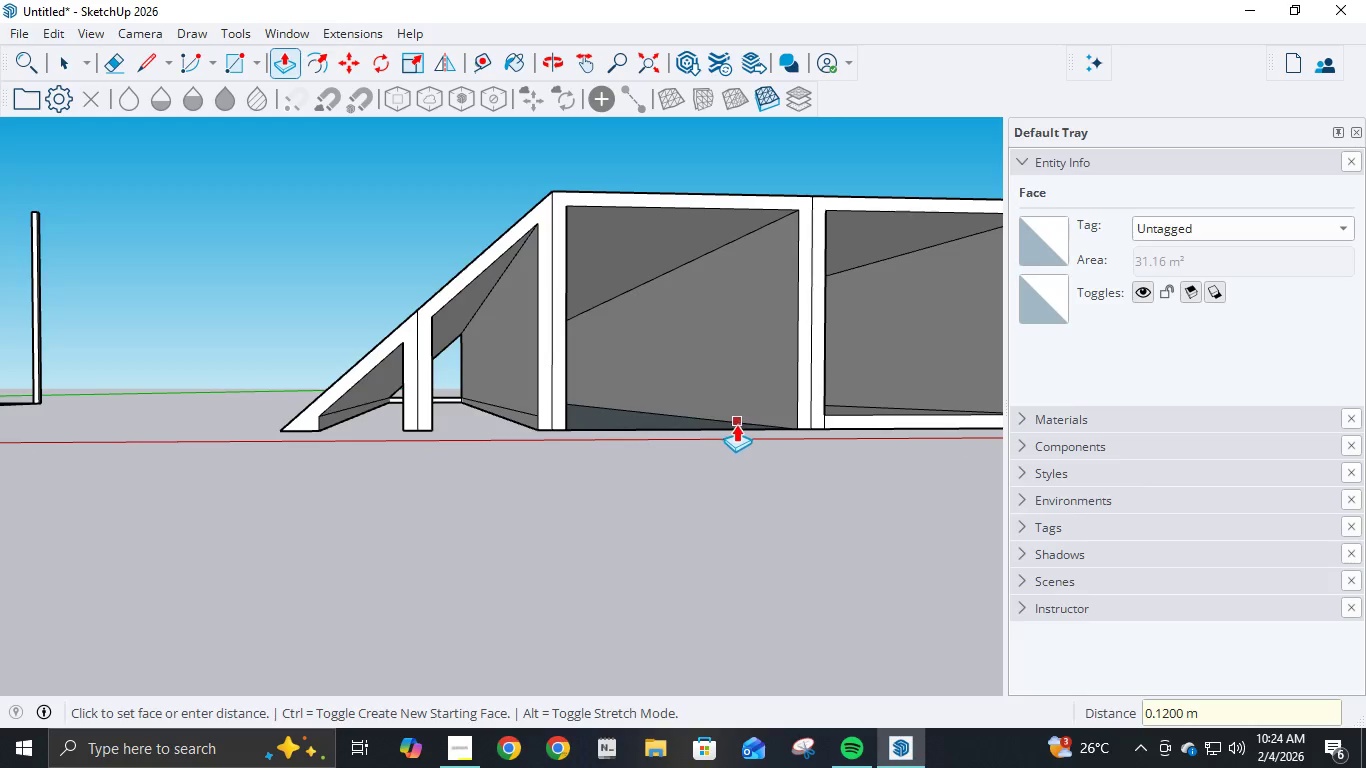 
key(Escape)
 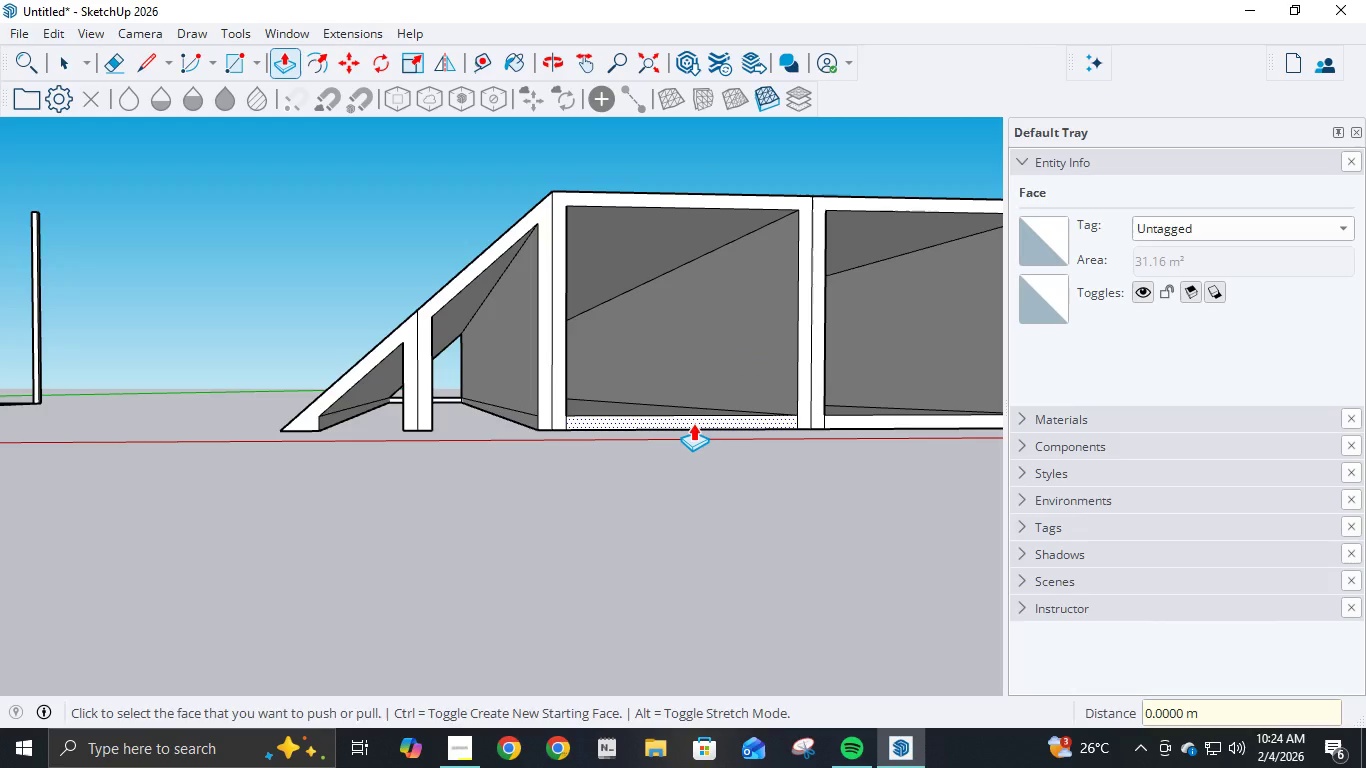 
left_click([691, 423])
 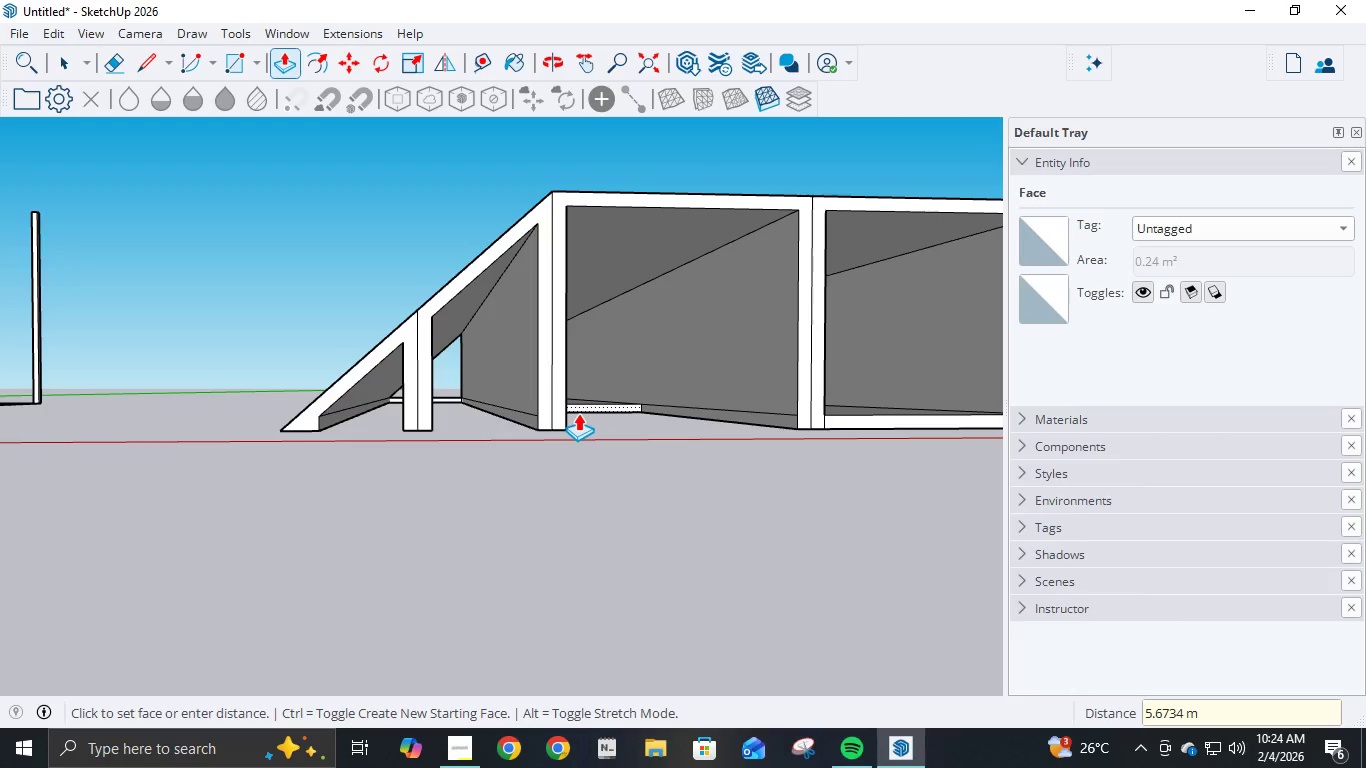 
key(Numpad1)
 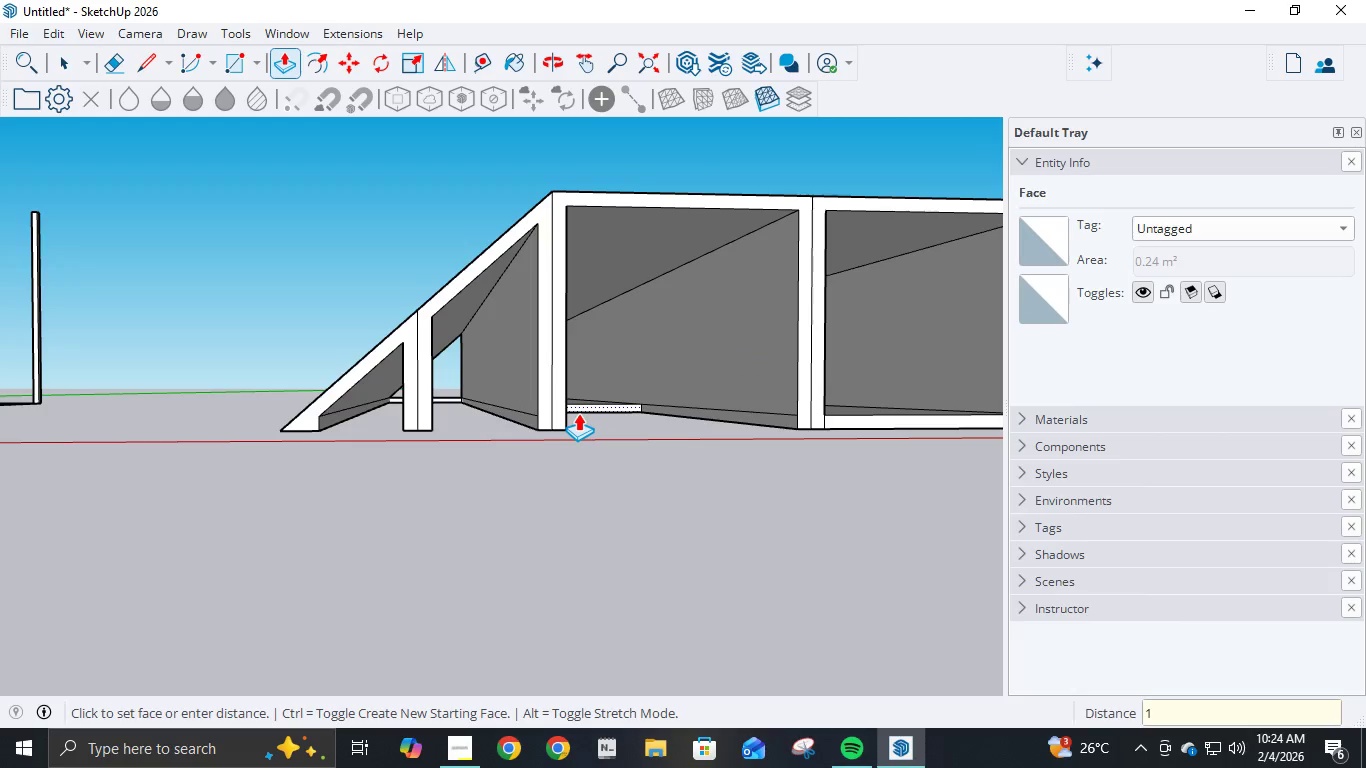 
key(Numpad5)
 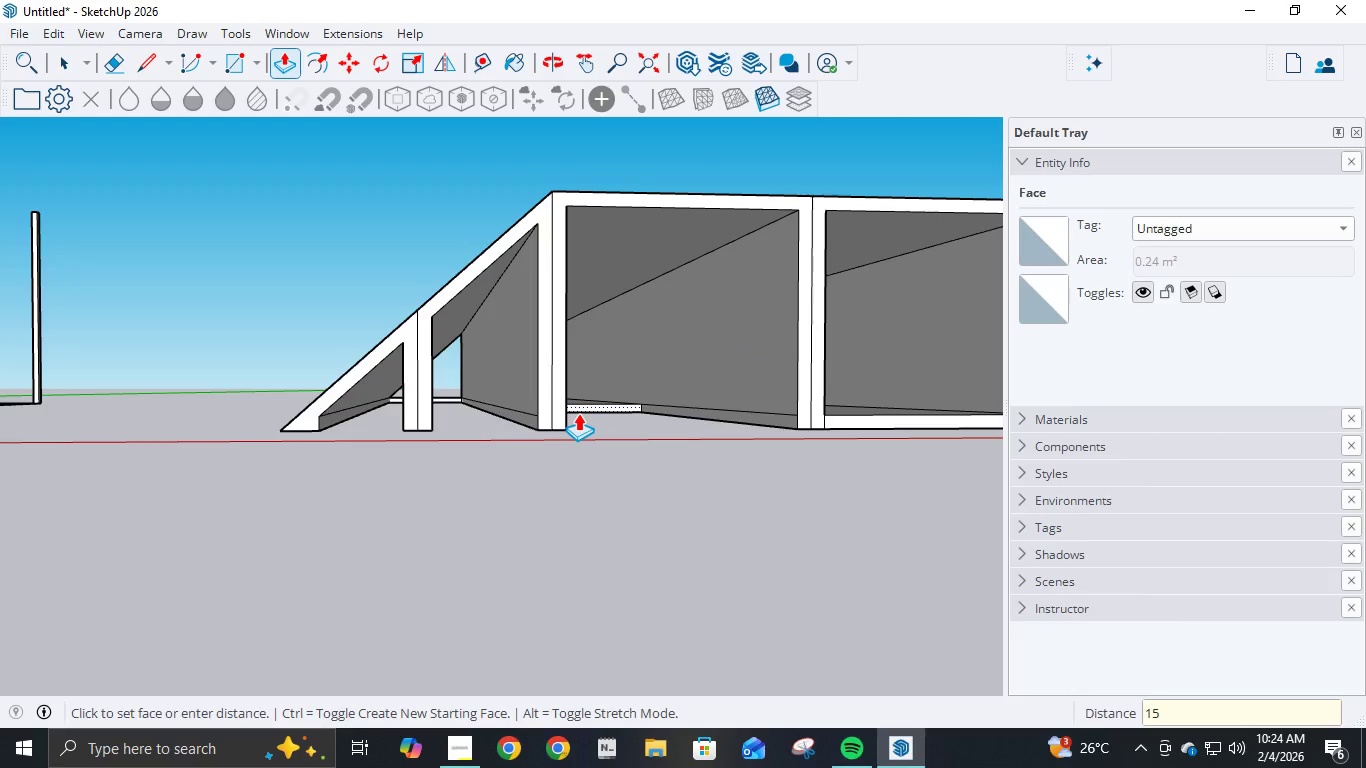 
key(NumpadDecimal)
 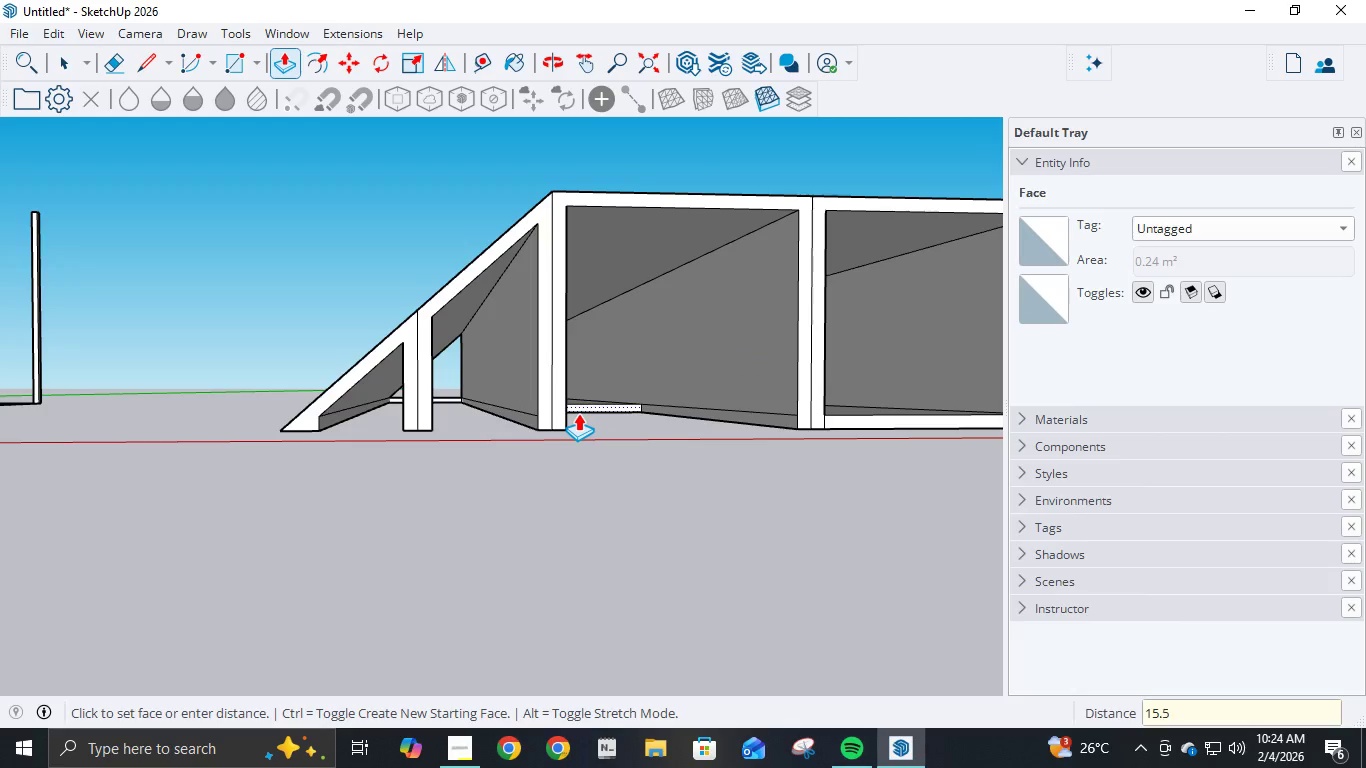 
key(Numpad5)
 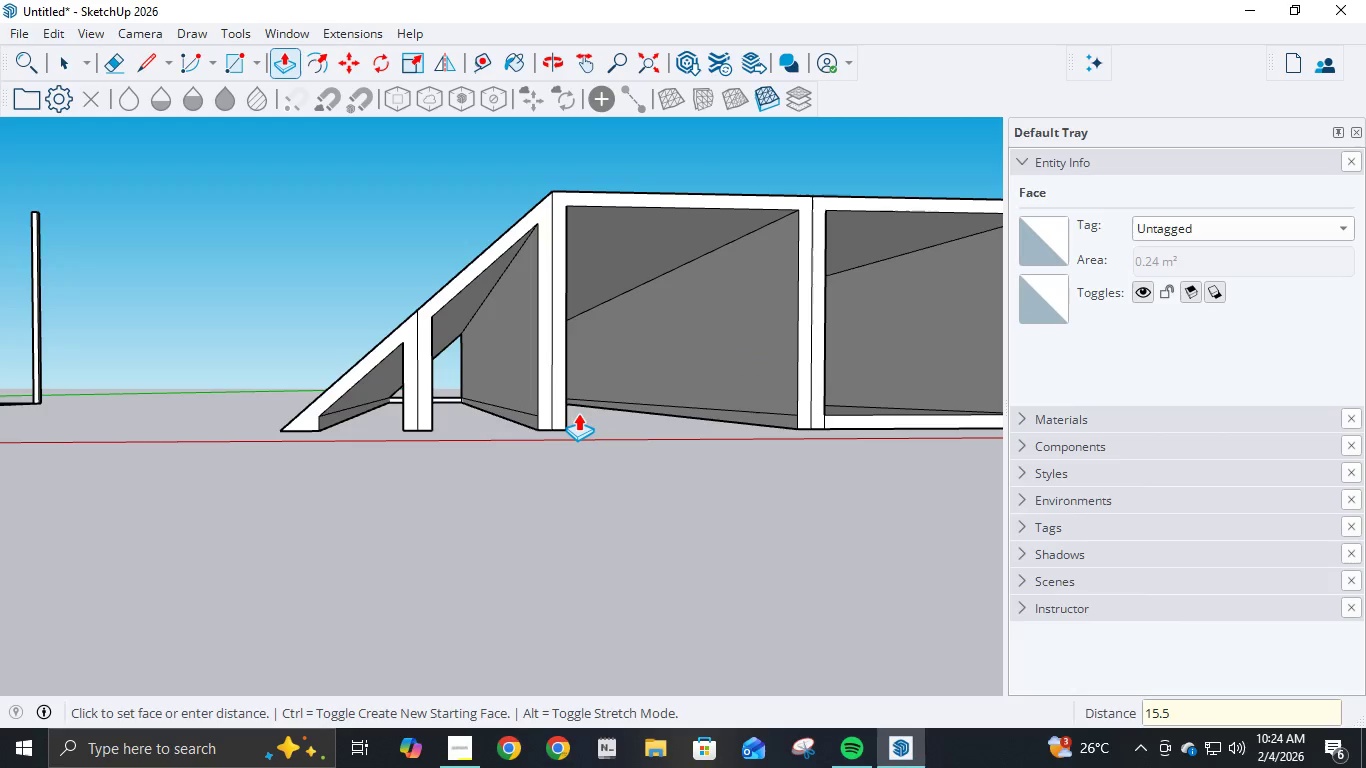 
key(NumpadEnter)
 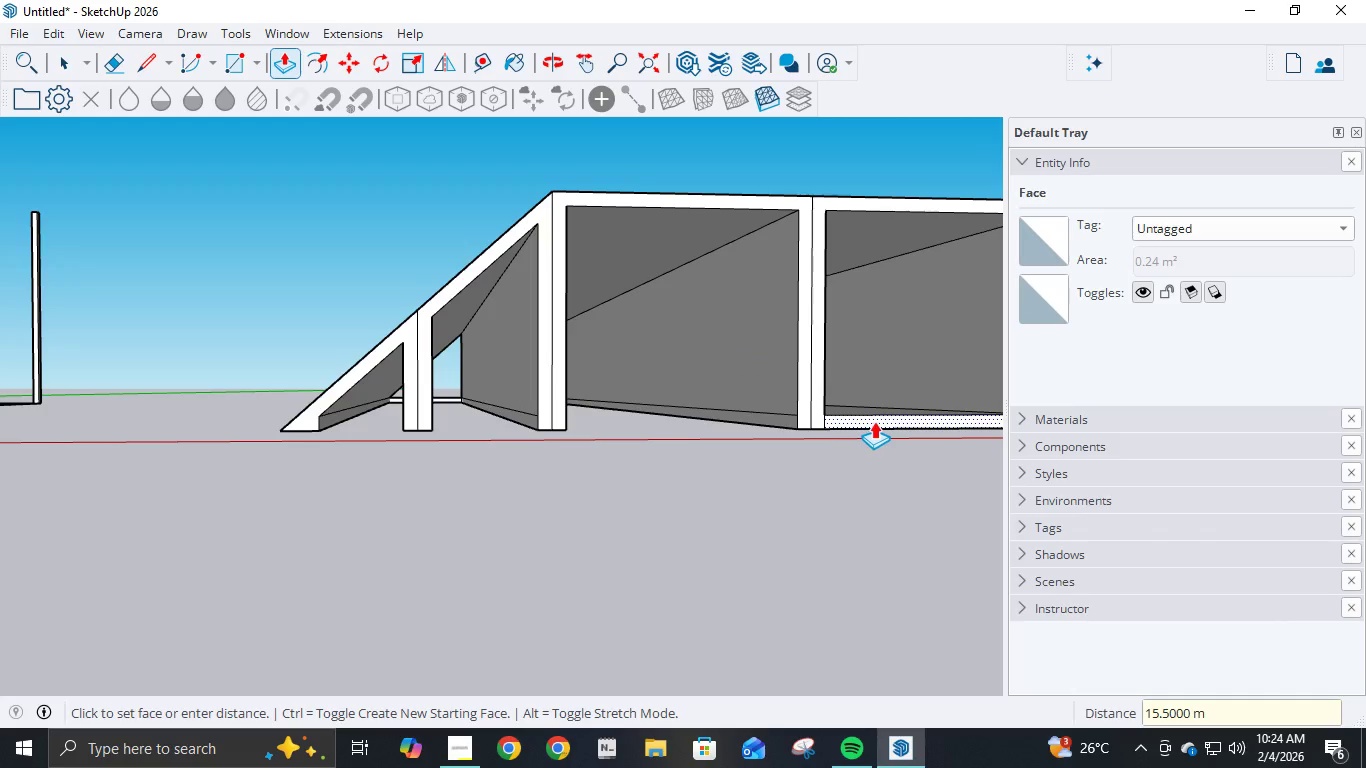 
left_click([874, 419])
 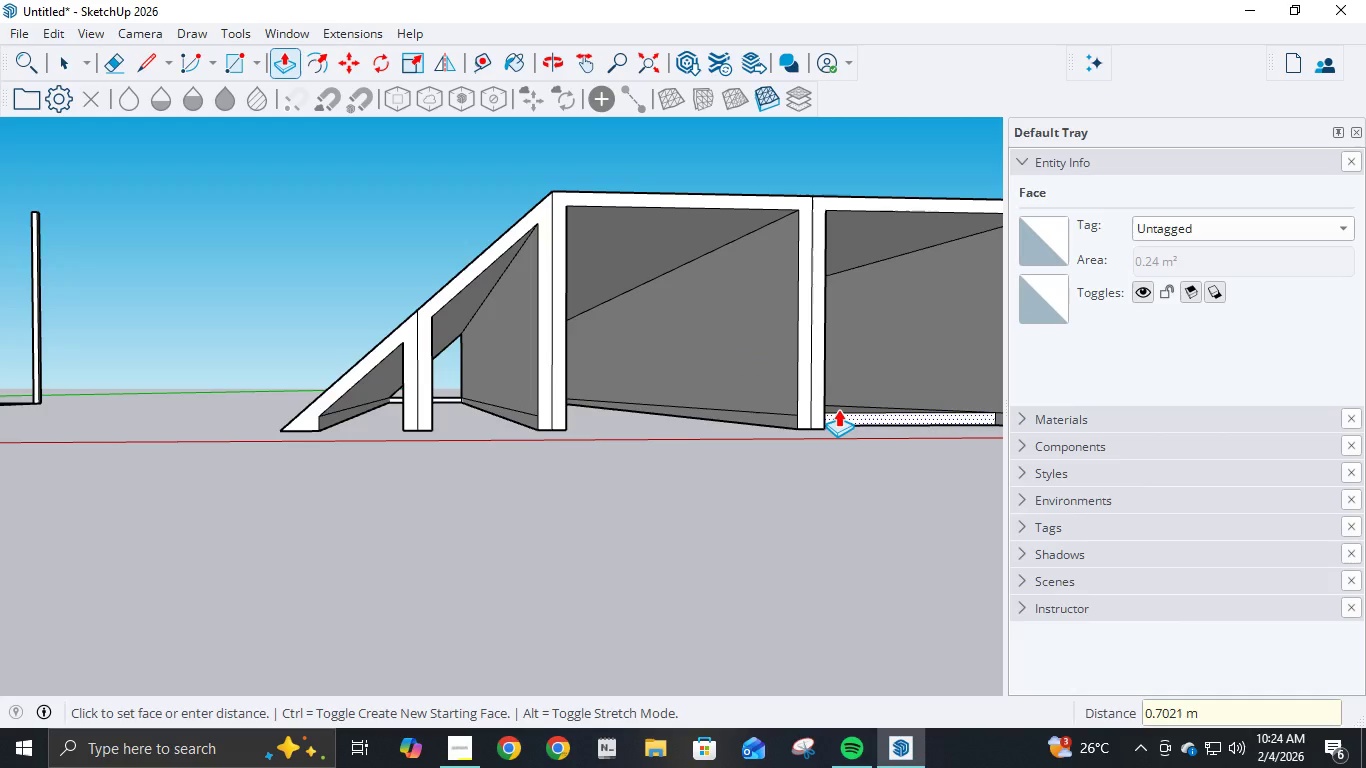 
key(Numpad1)
 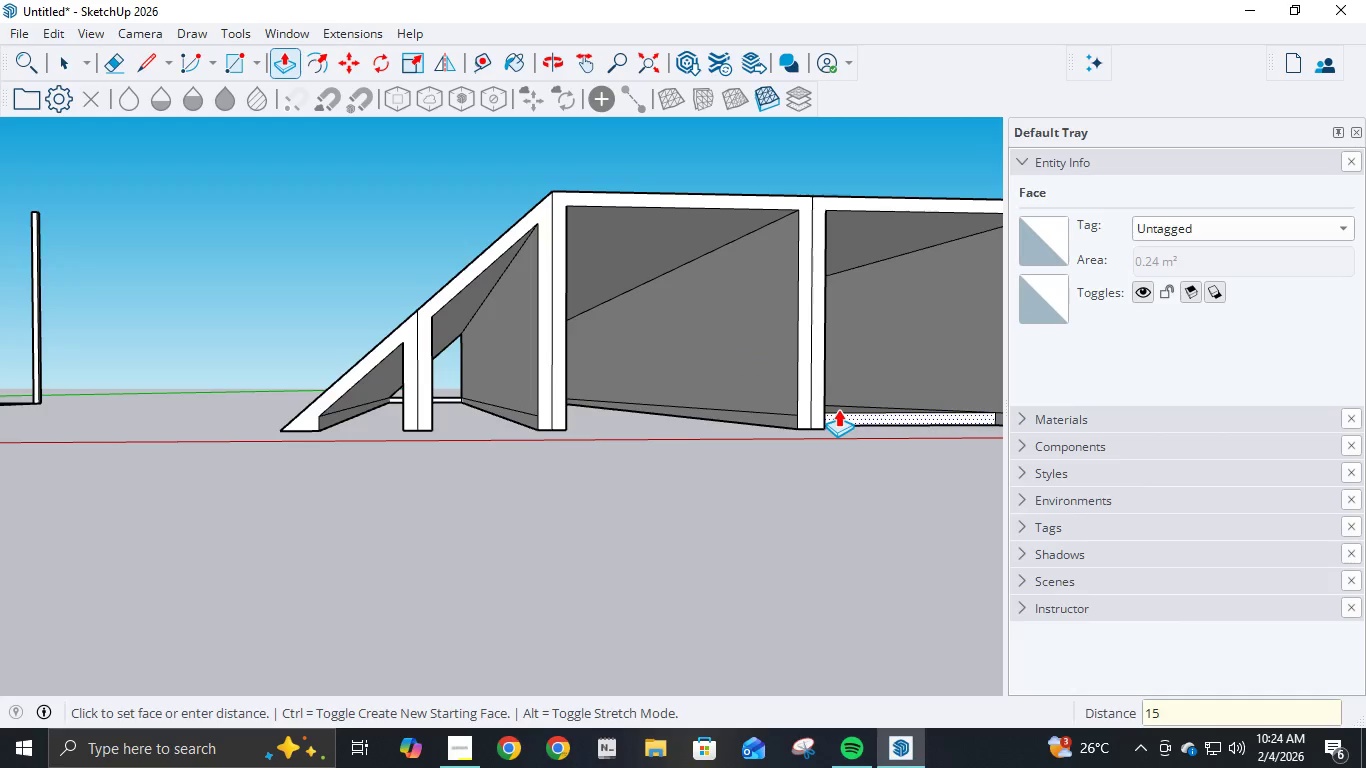 
key(Numpad5)
 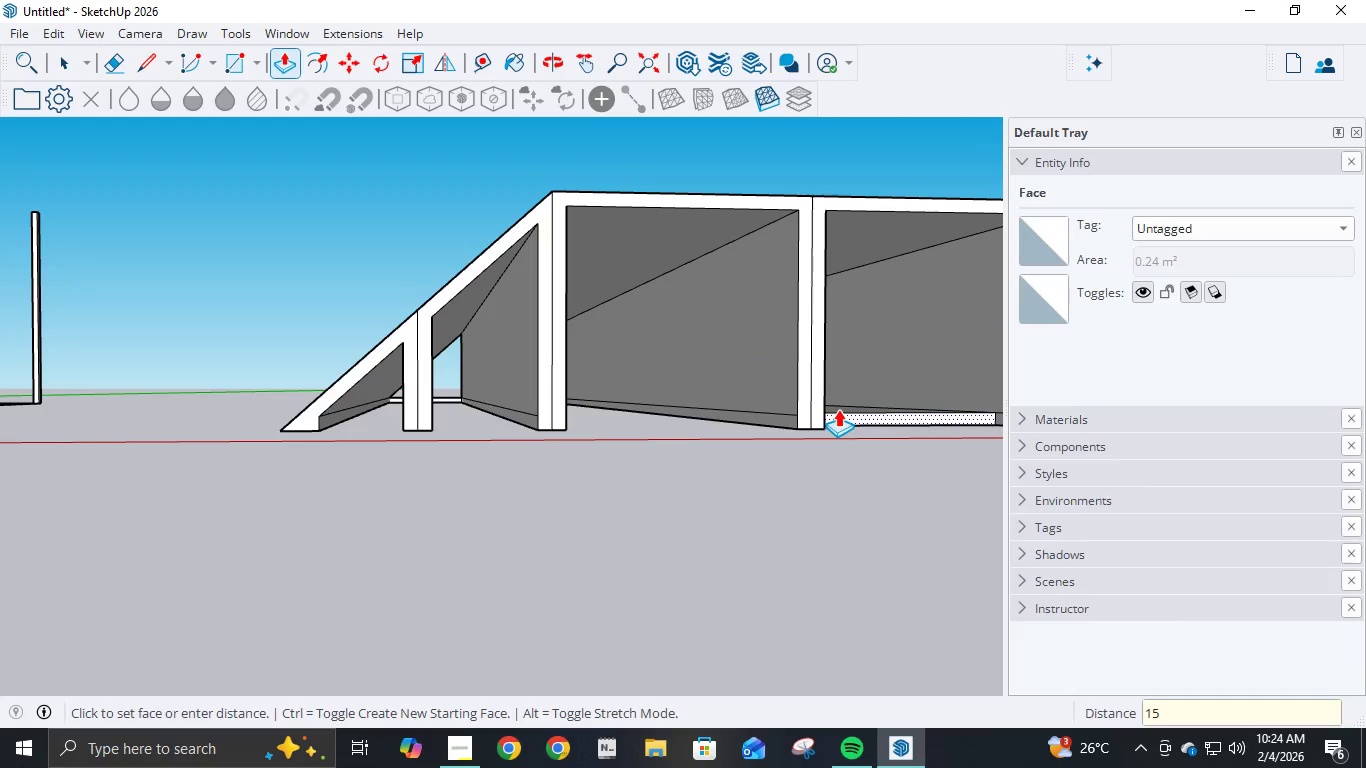 
key(NumpadDecimal)
 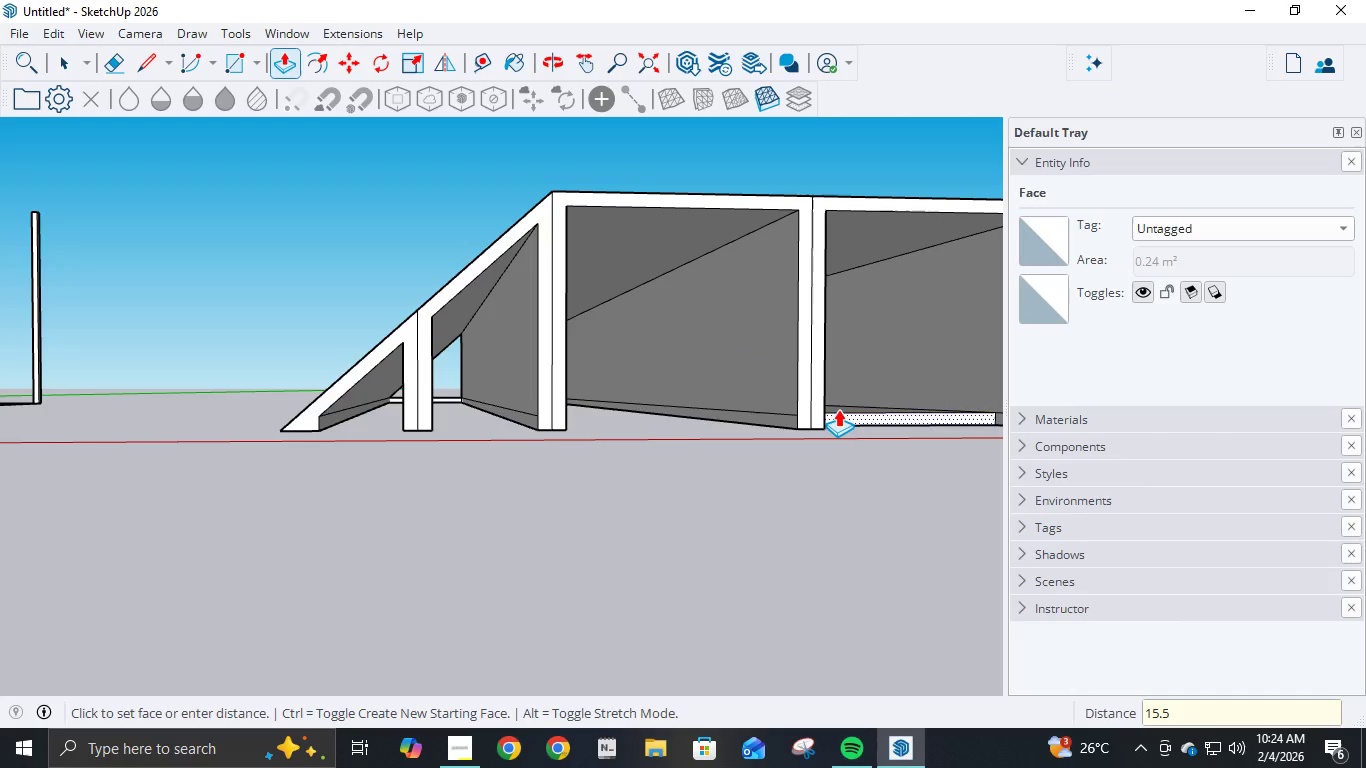 
key(Numpad5)
 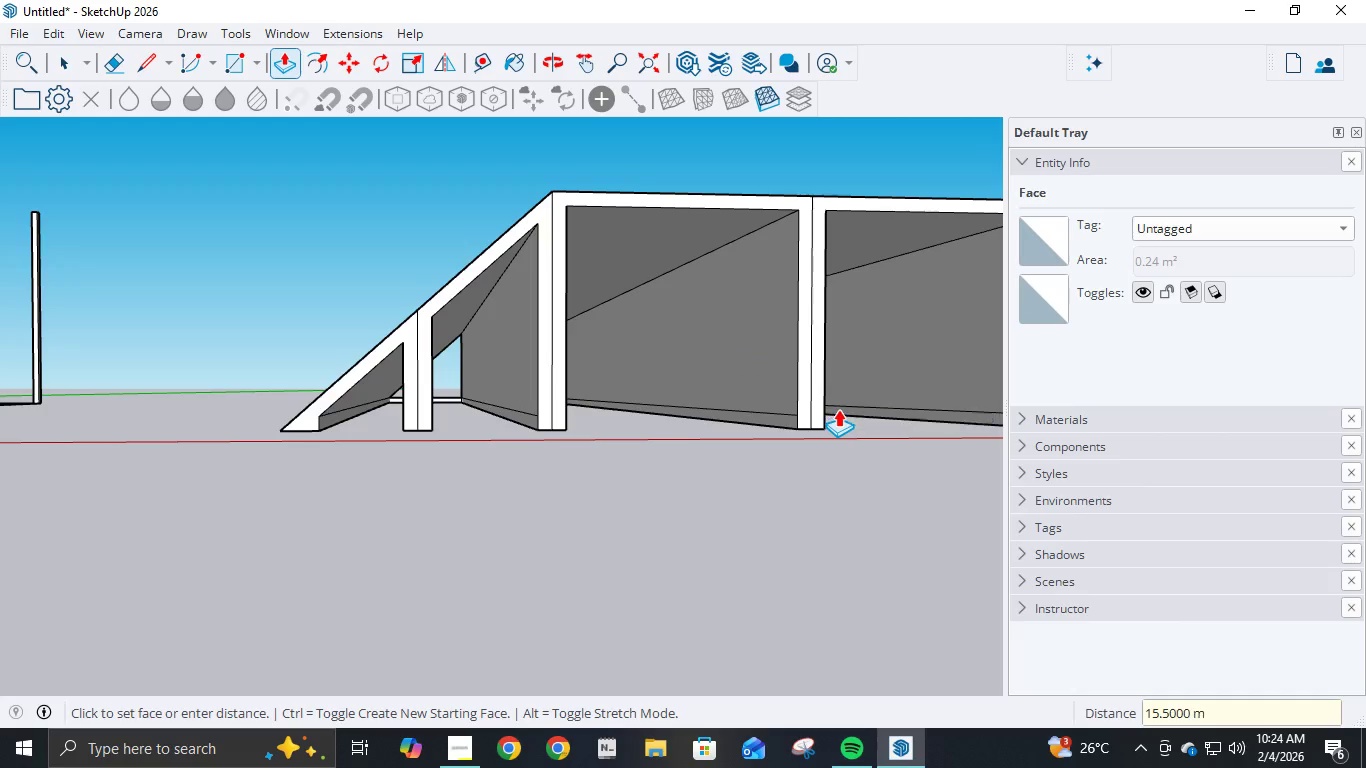 
key(NumpadEnter)
 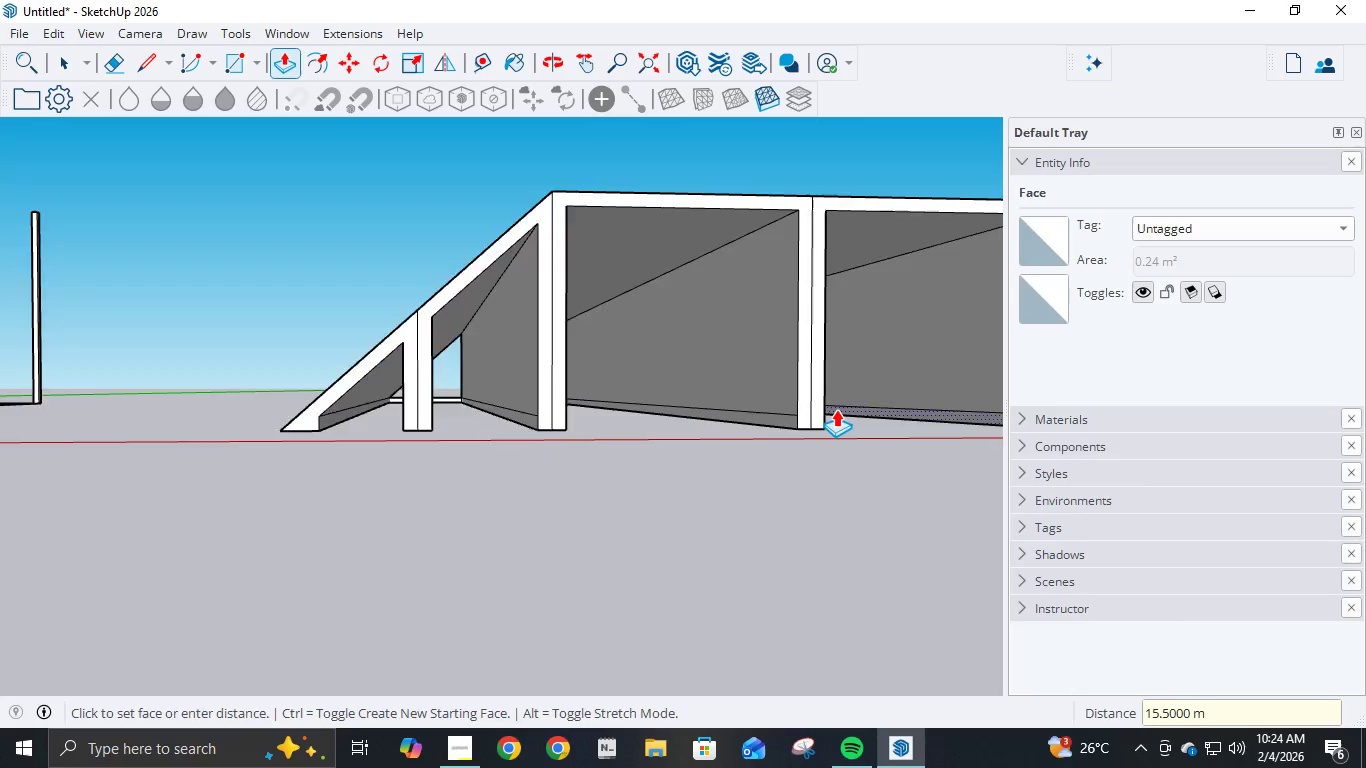 
scroll: coordinate [968, 424], scroll_direction: down, amount: 4.0
 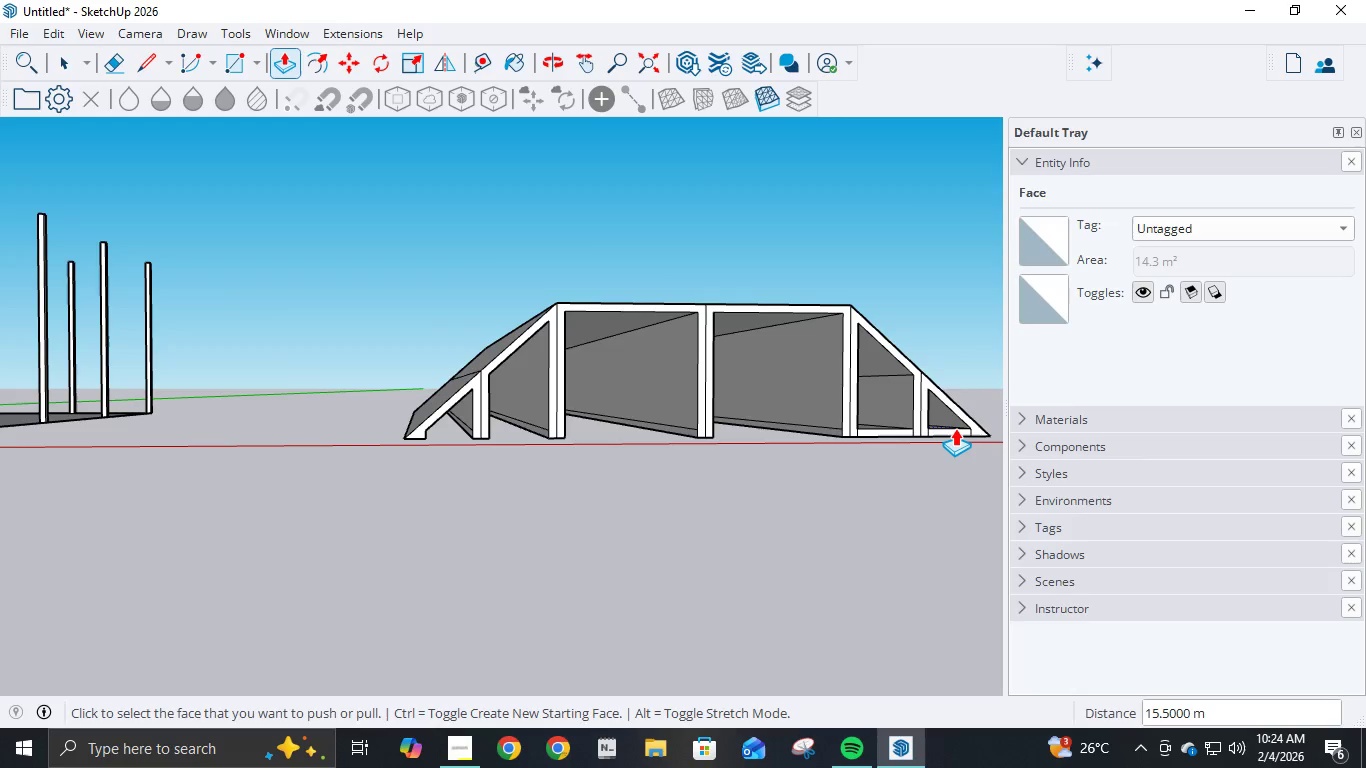 
left_click([956, 429])
 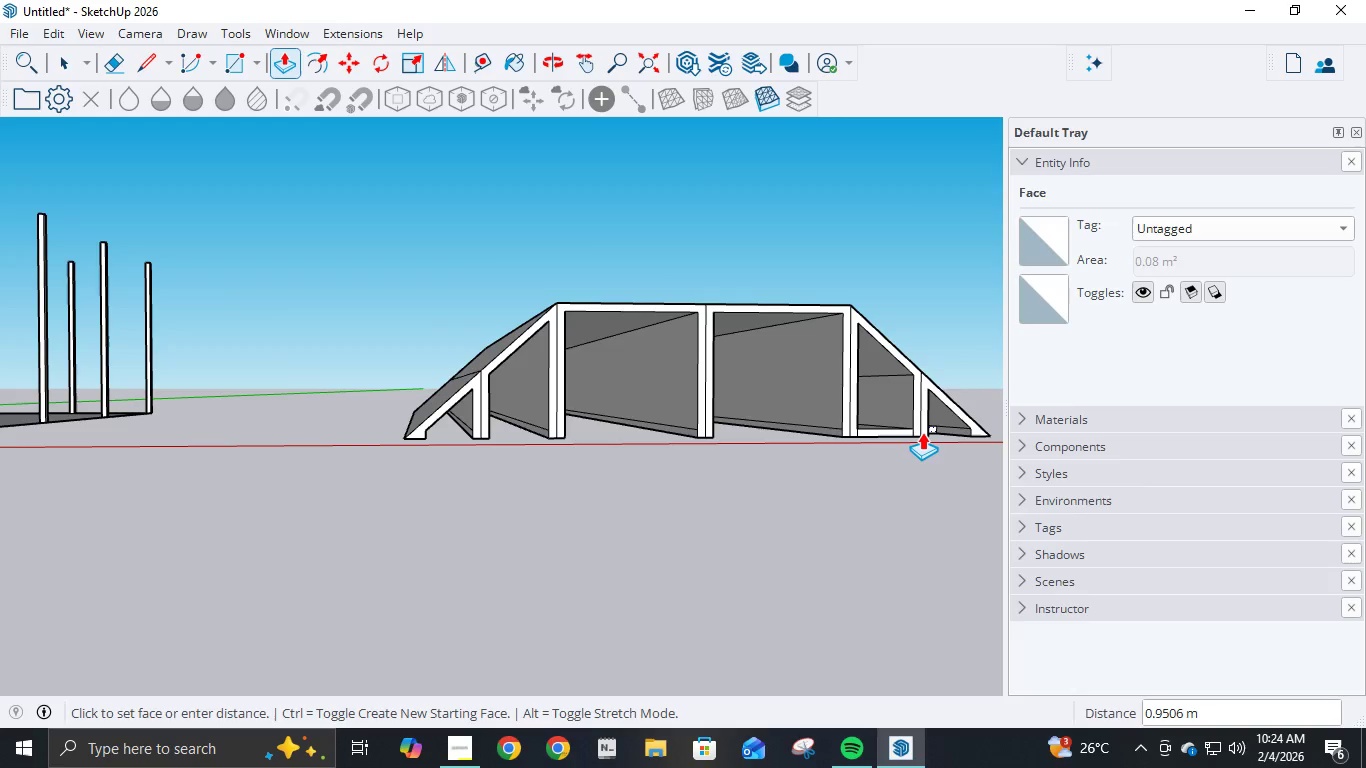 
key(Numpad1)
 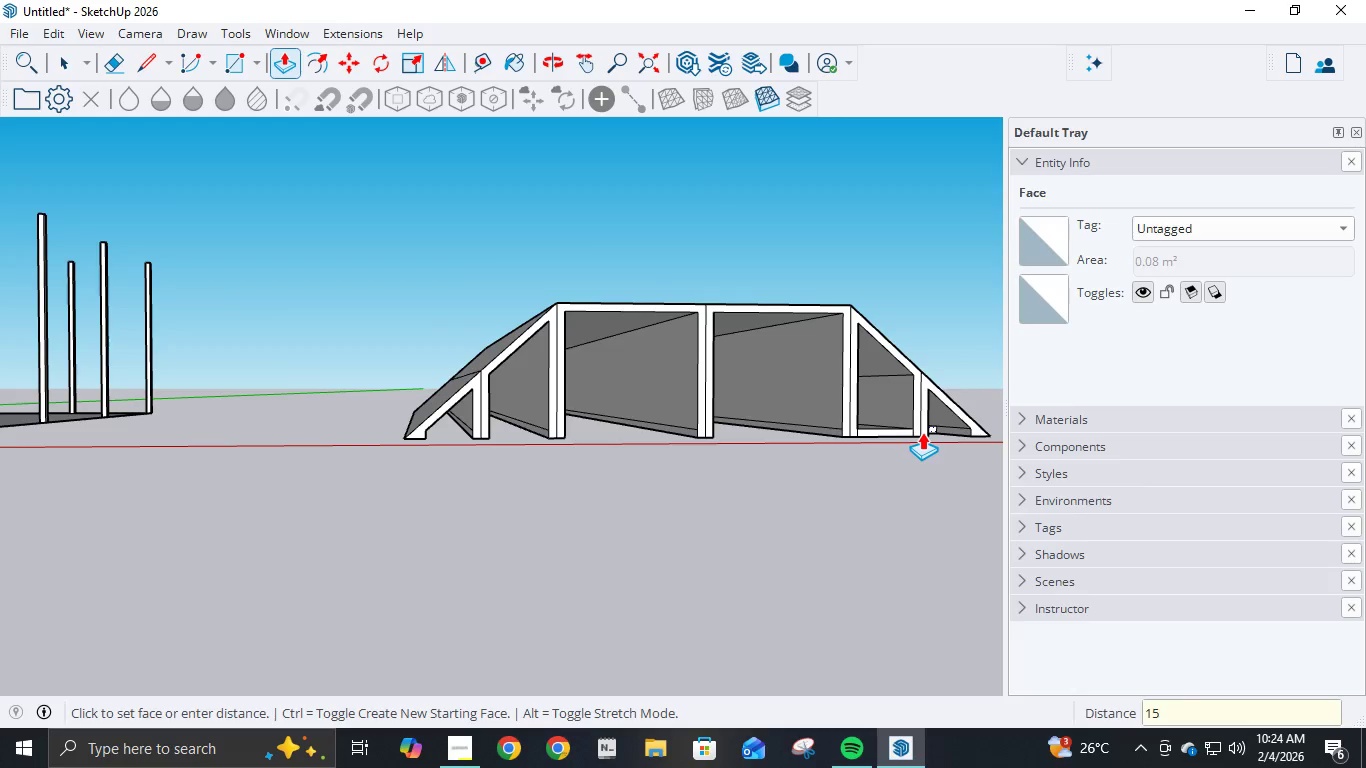 
key(Numpad5)
 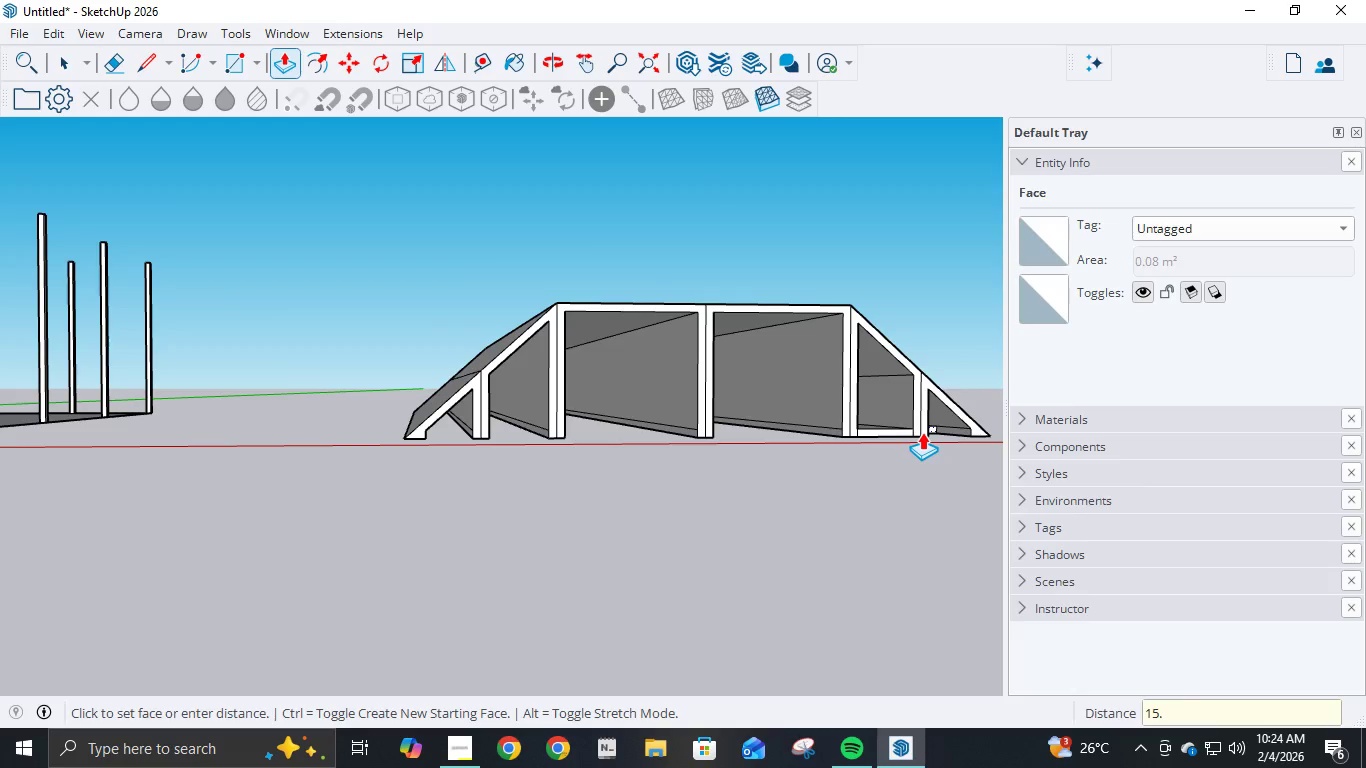 
key(NumpadDecimal)
 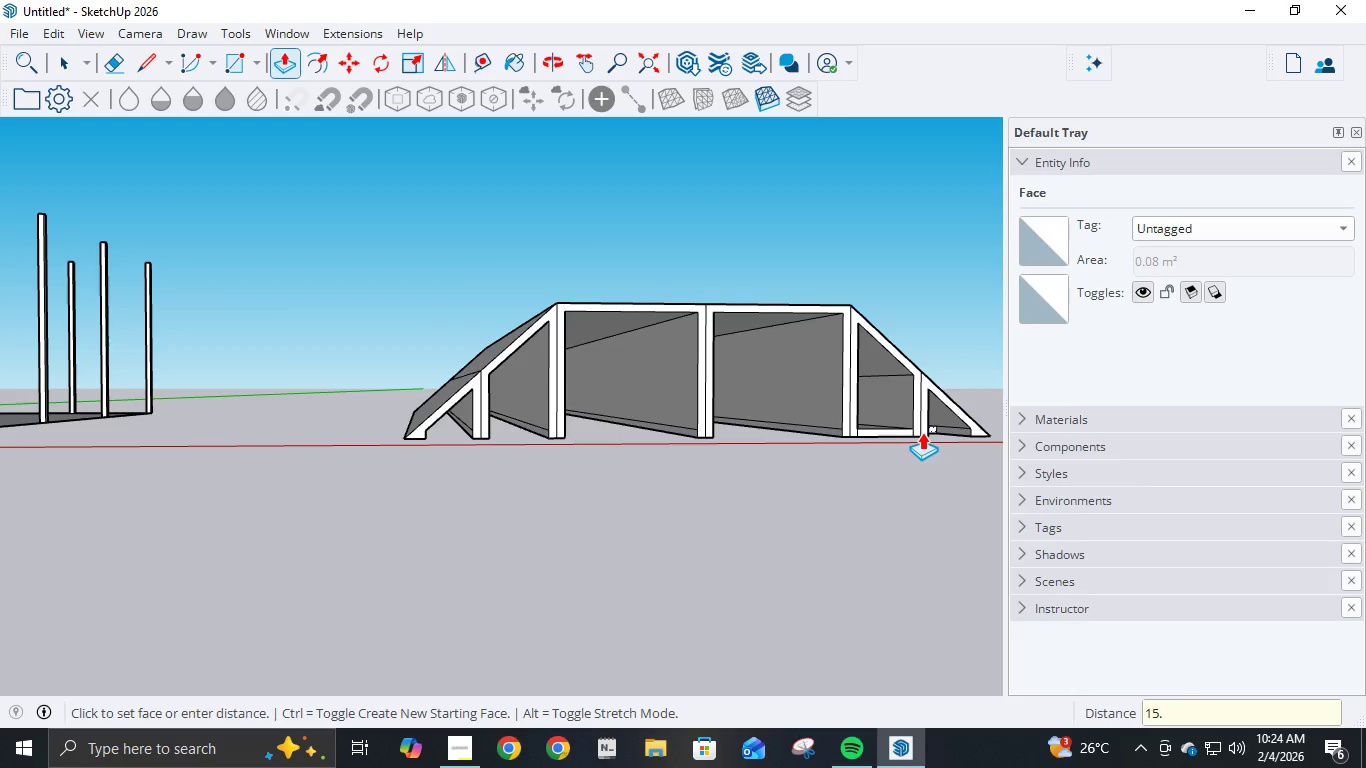 
key(Numpad5)
 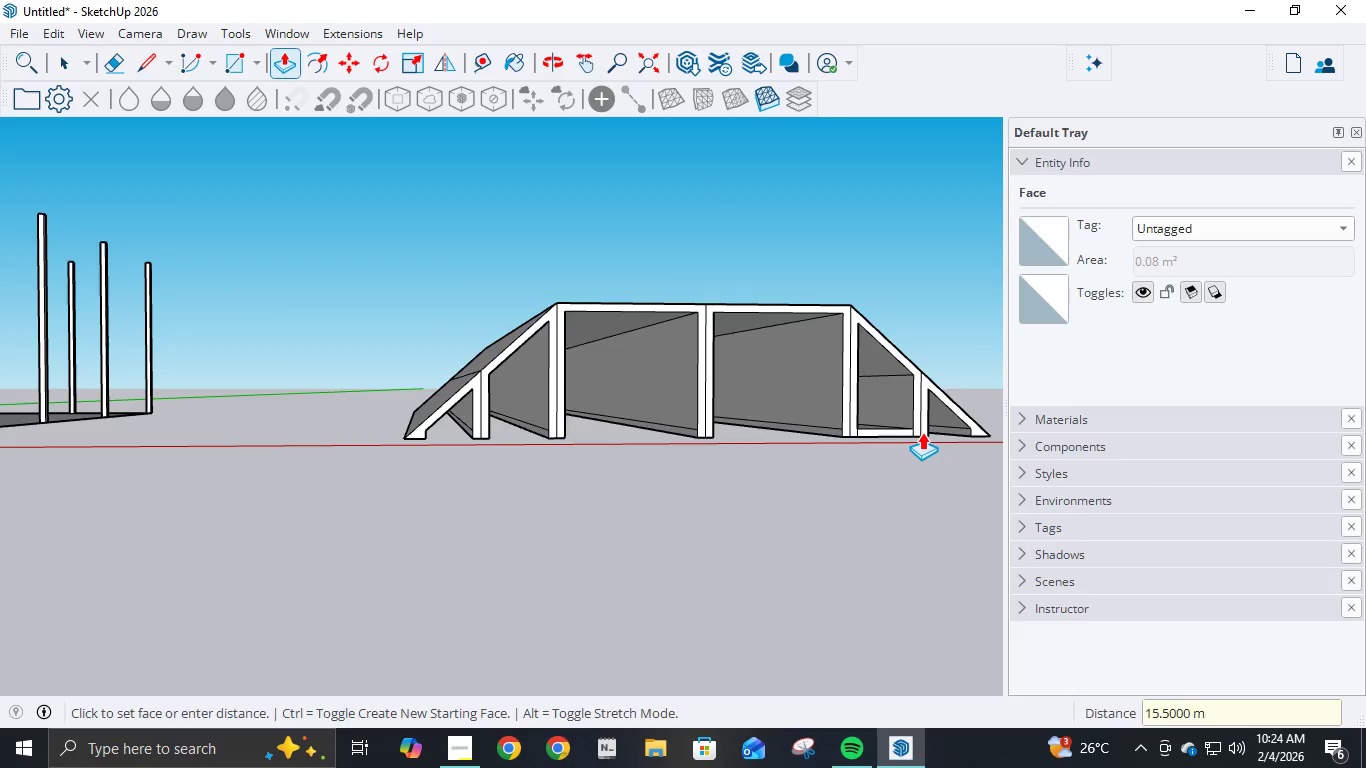 
key(NumpadEnter)
 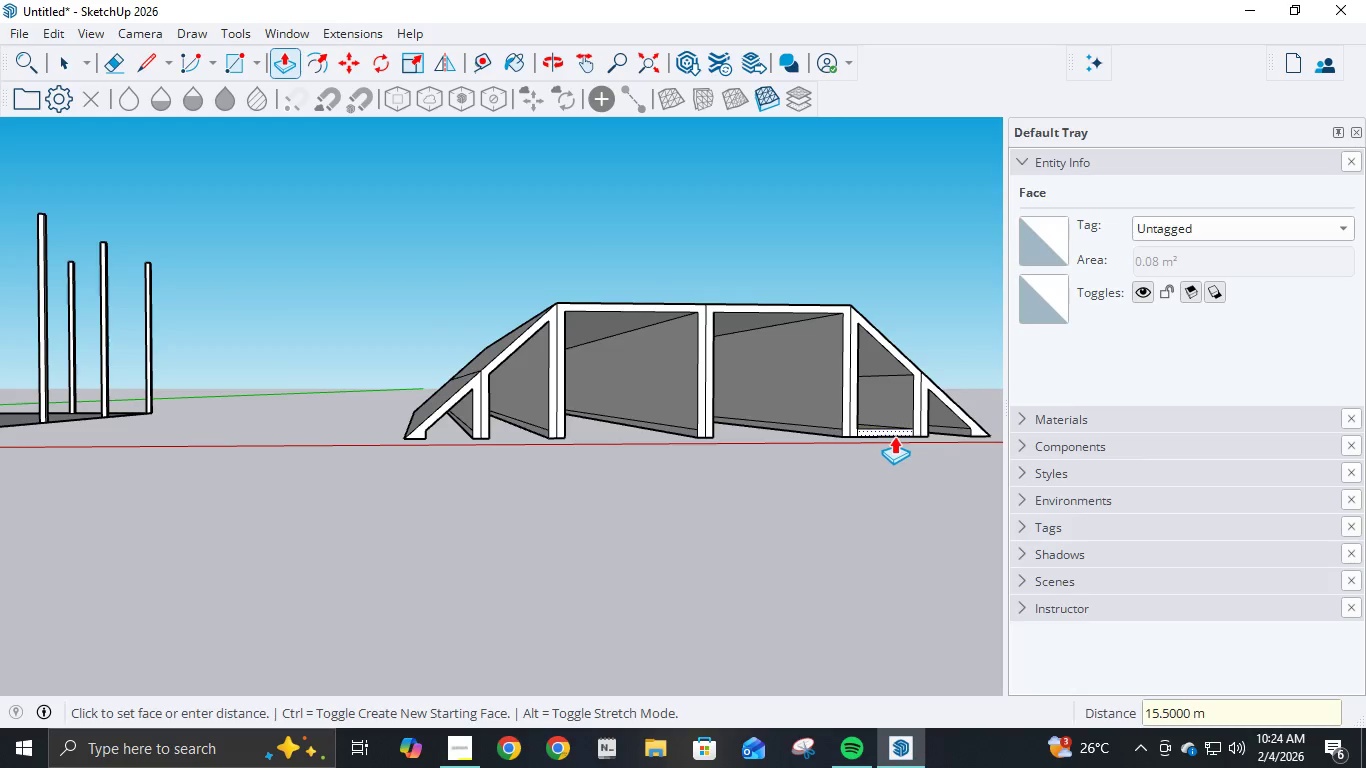 
left_click([890, 435])
 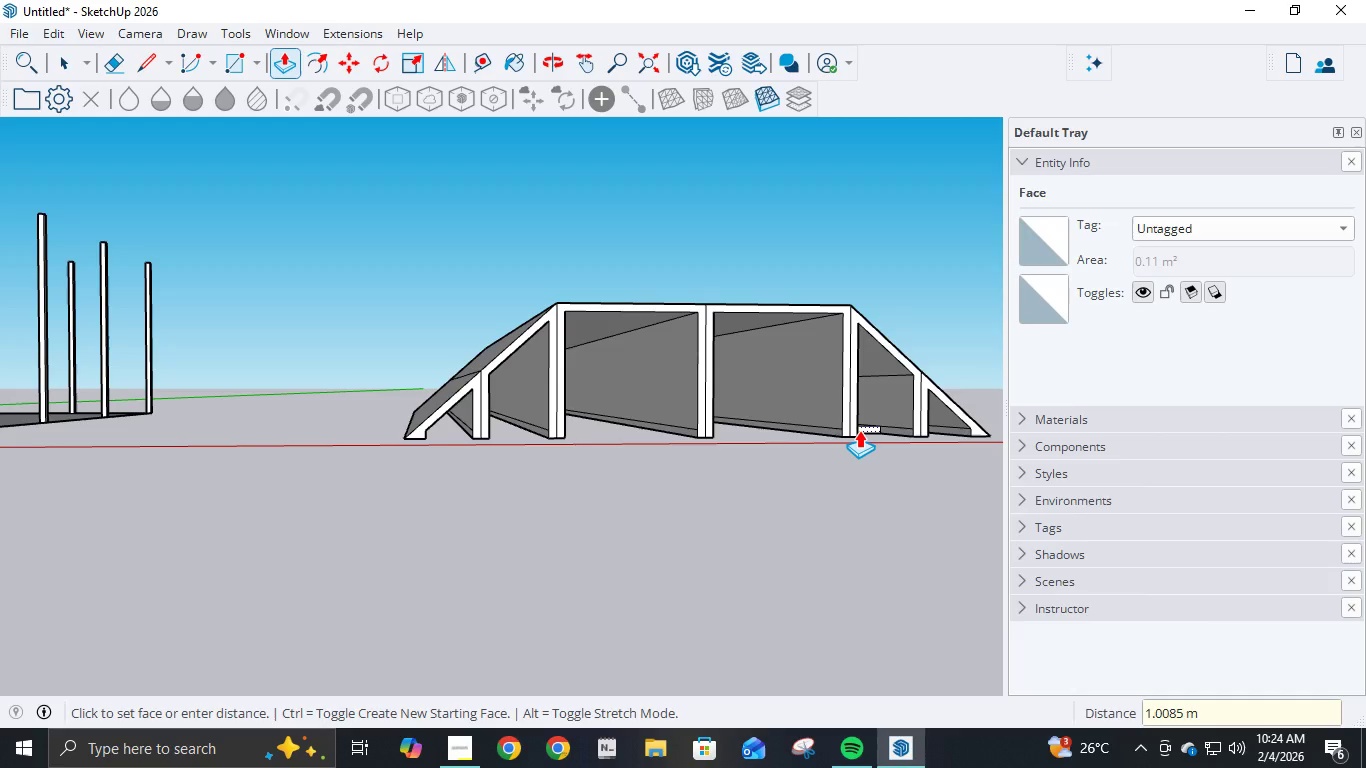 
key(Numpad1)
 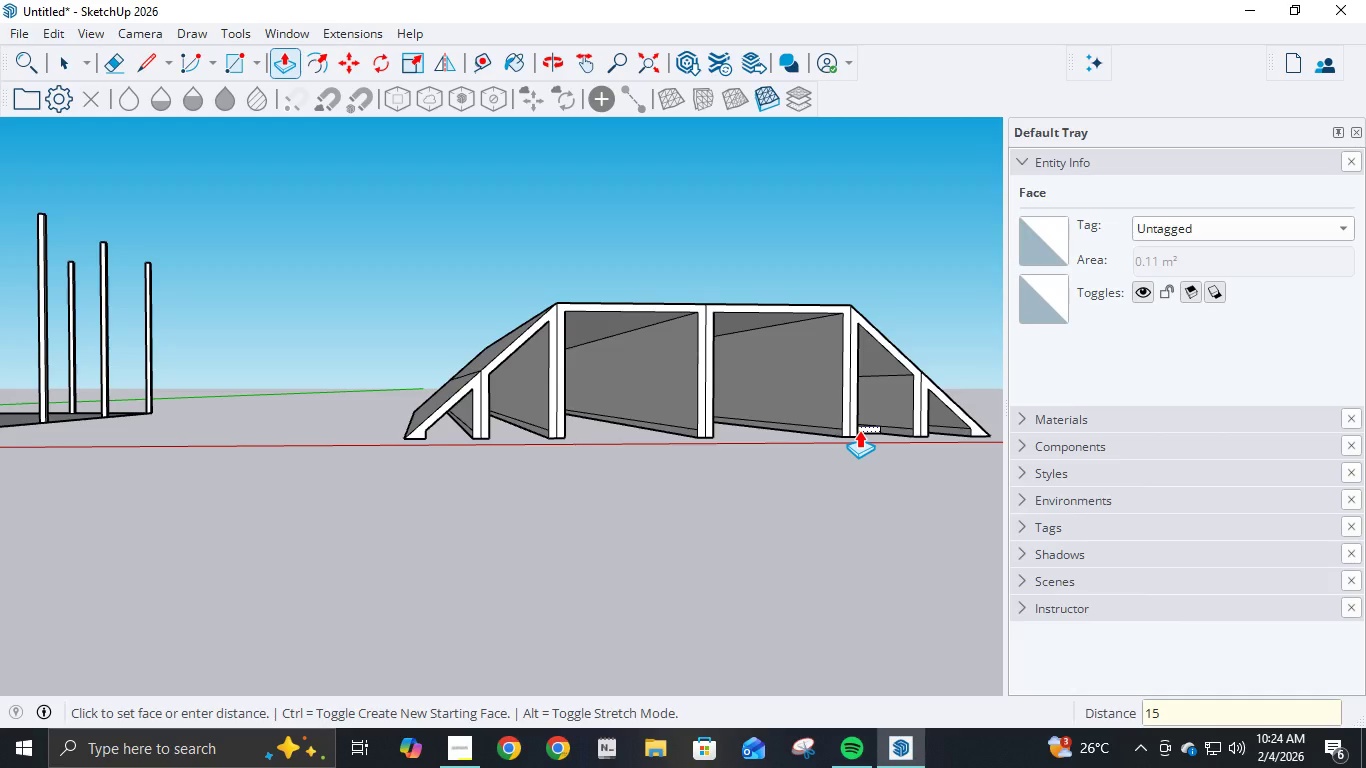 
key(Numpad5)
 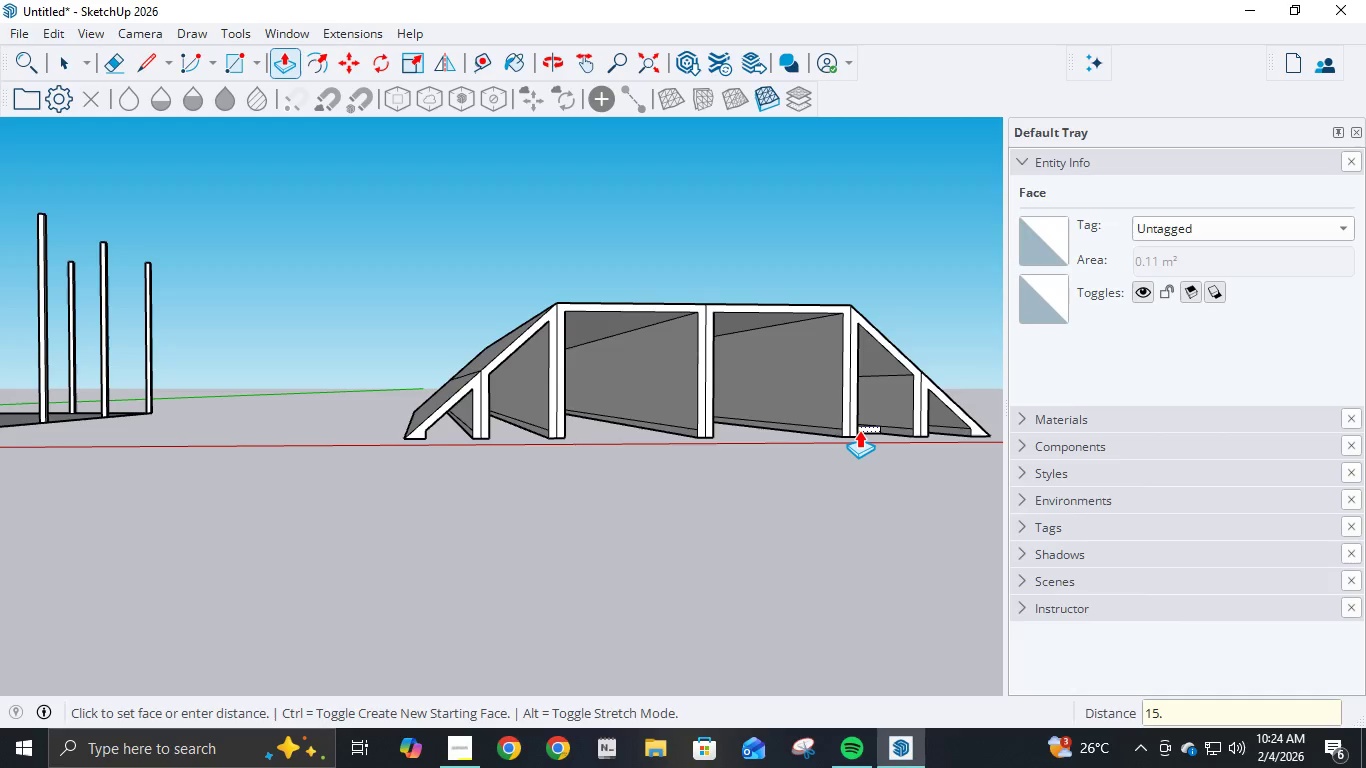 
key(NumpadDecimal)
 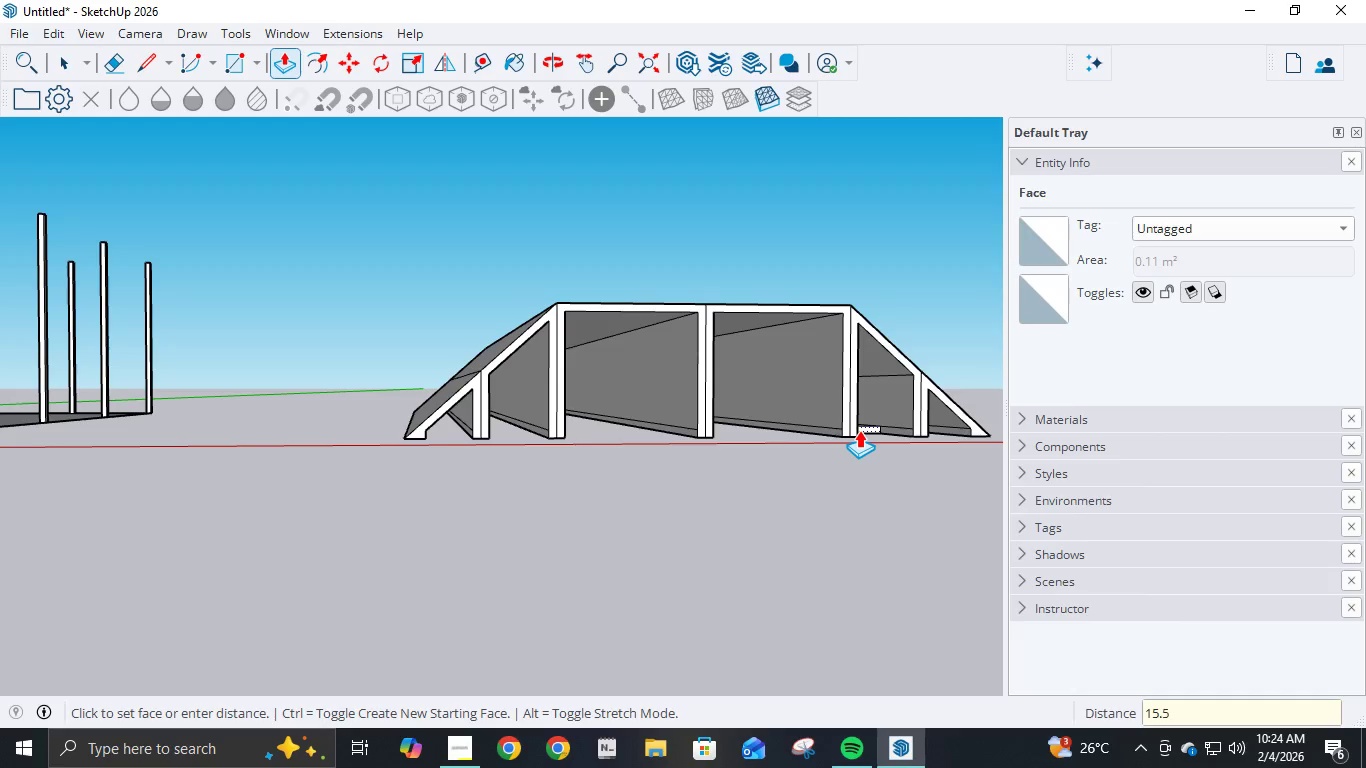 
key(Numpad5)
 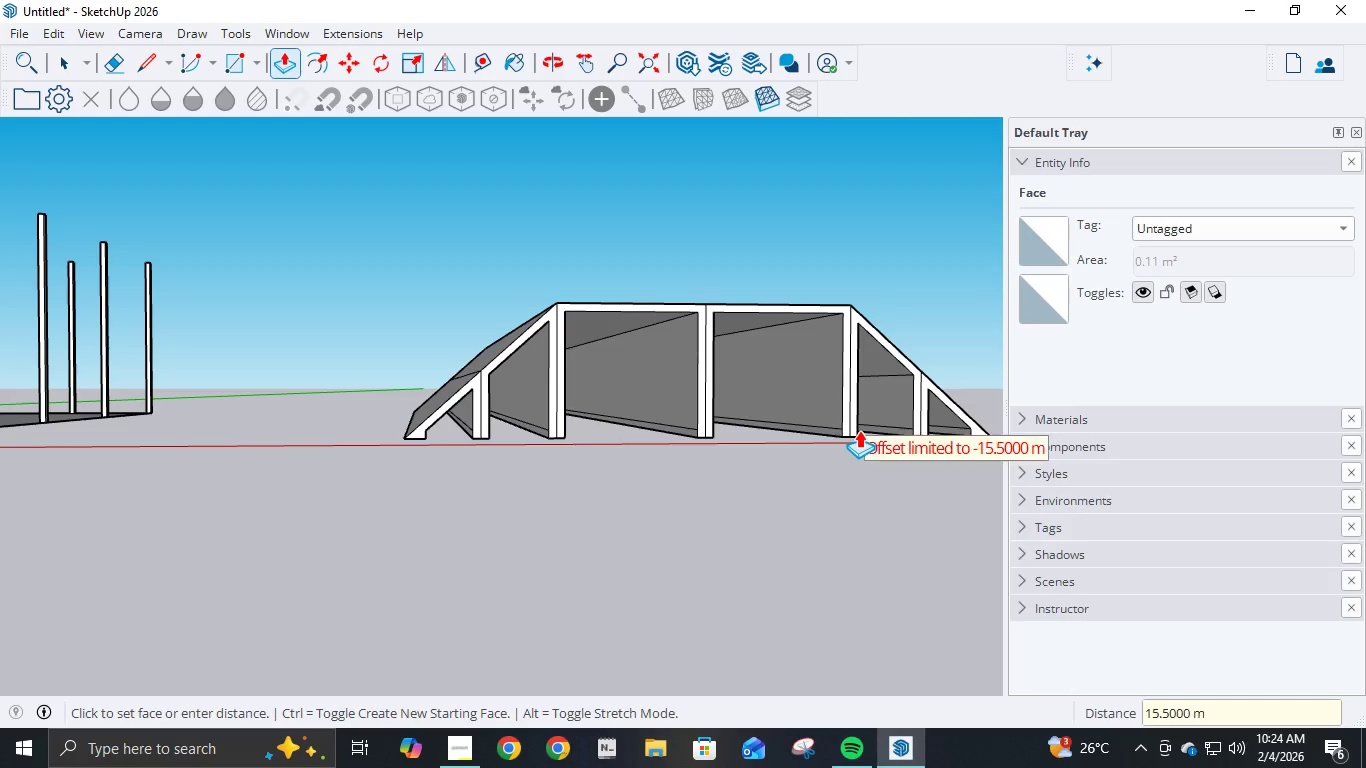 
key(NumpadEnter)
 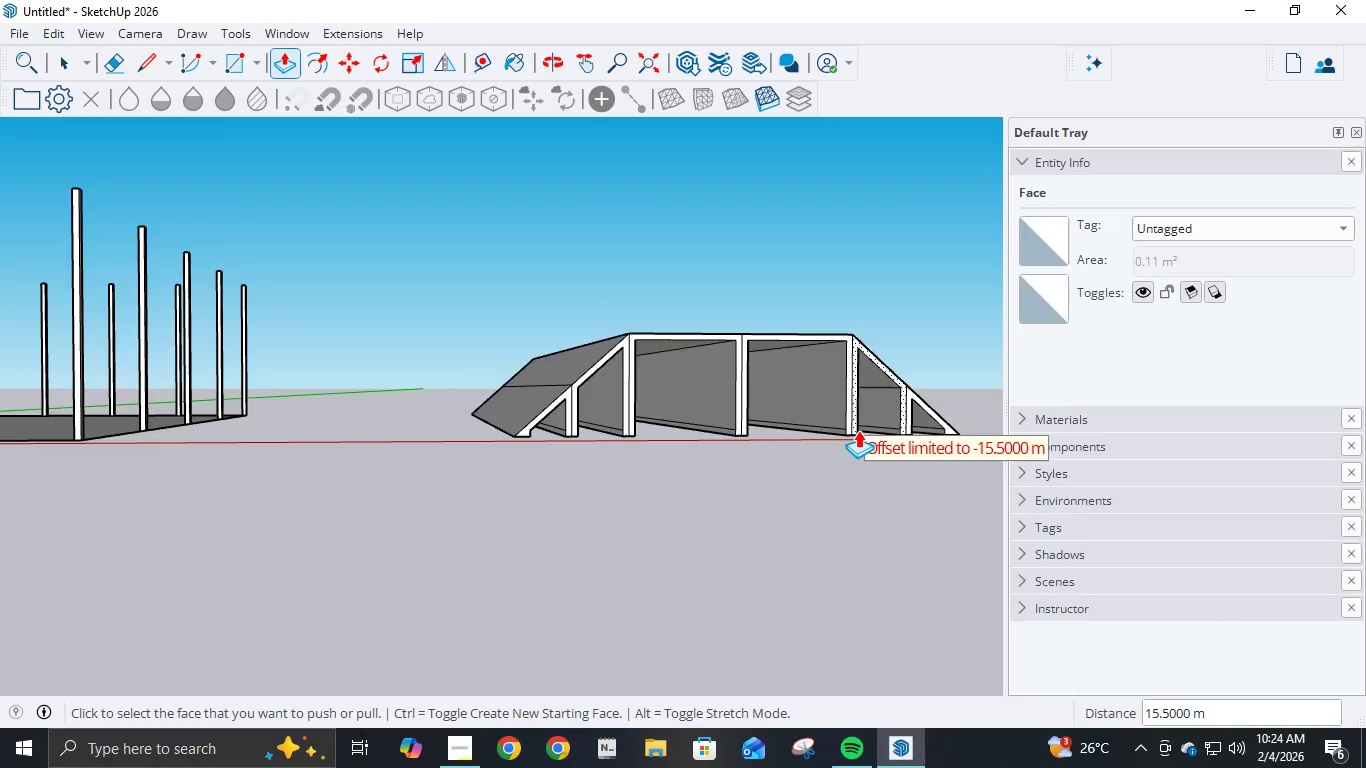 
scroll: coordinate [857, 431], scroll_direction: down, amount: 8.0
 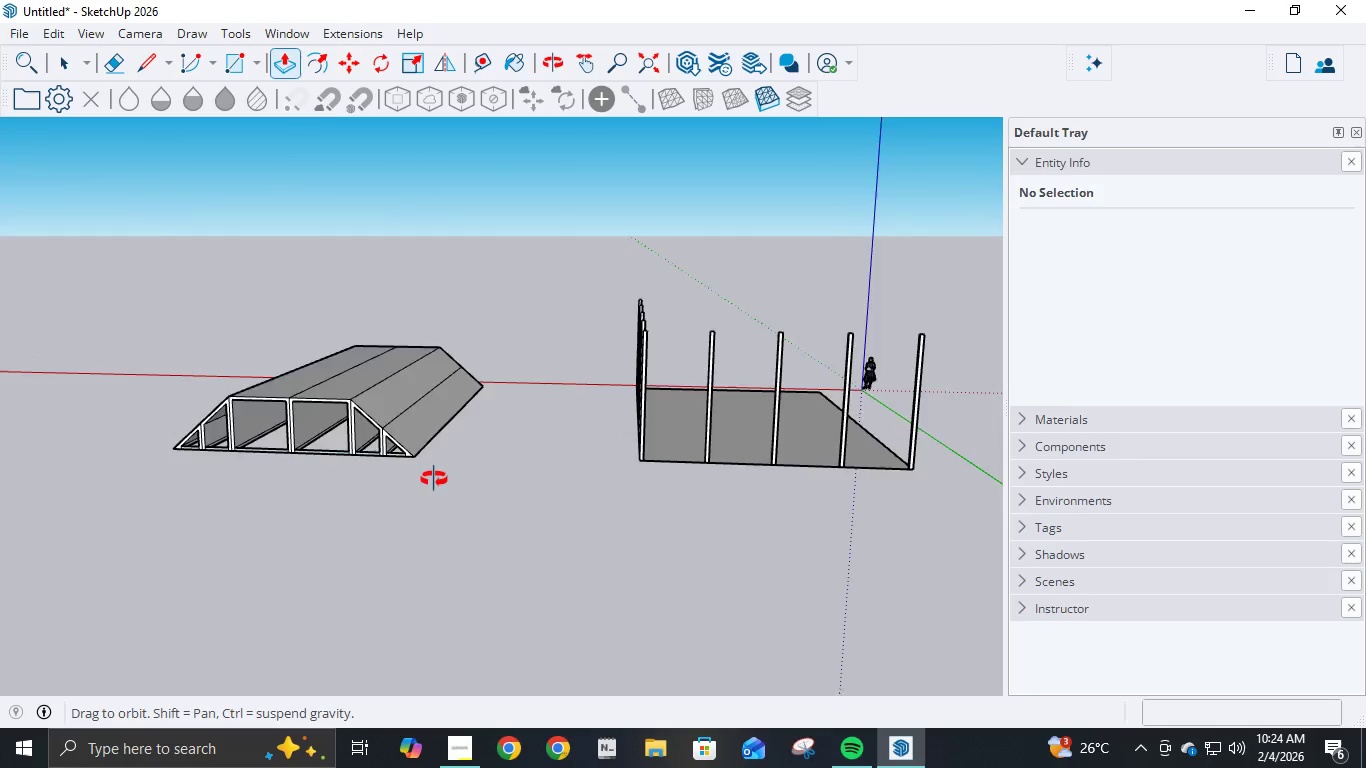 
scroll: coordinate [272, 488], scroll_direction: up, amount: 11.0
 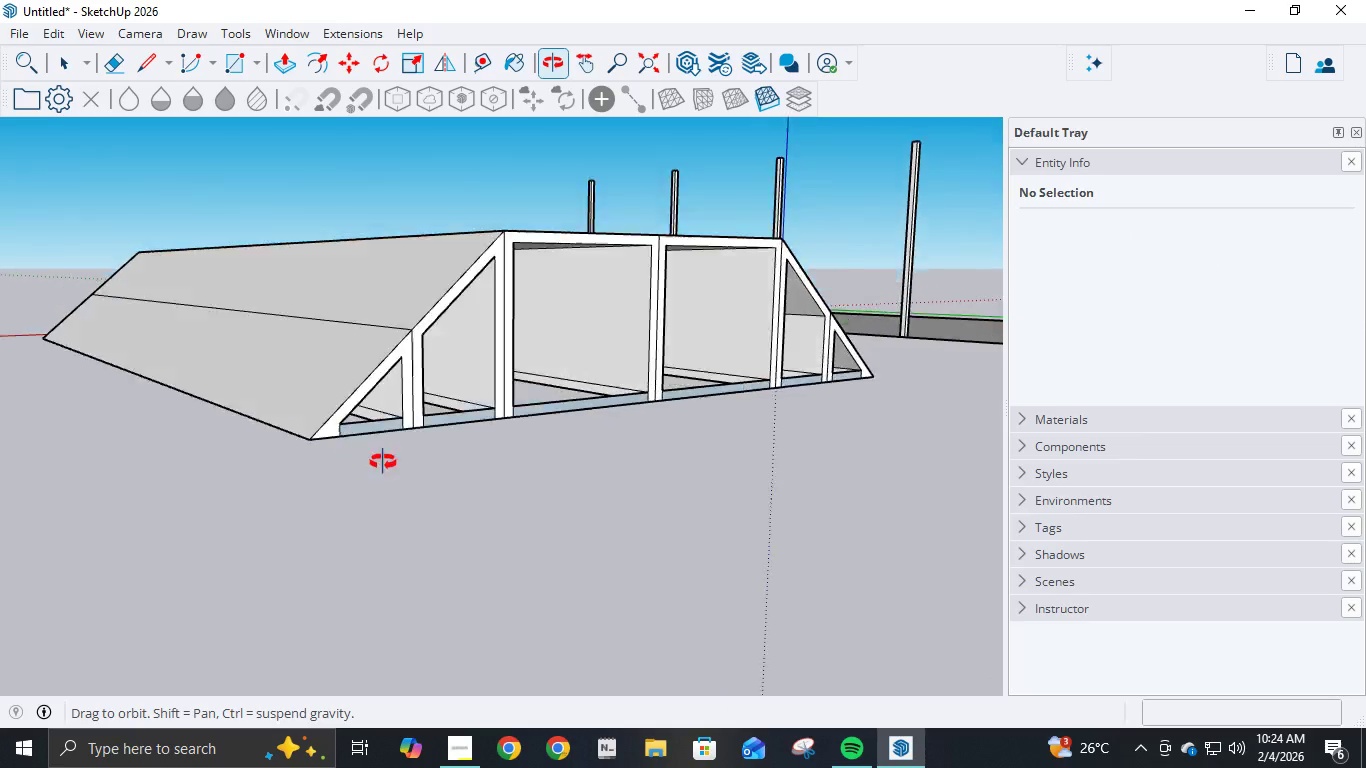 
middle_click([349, 465])
 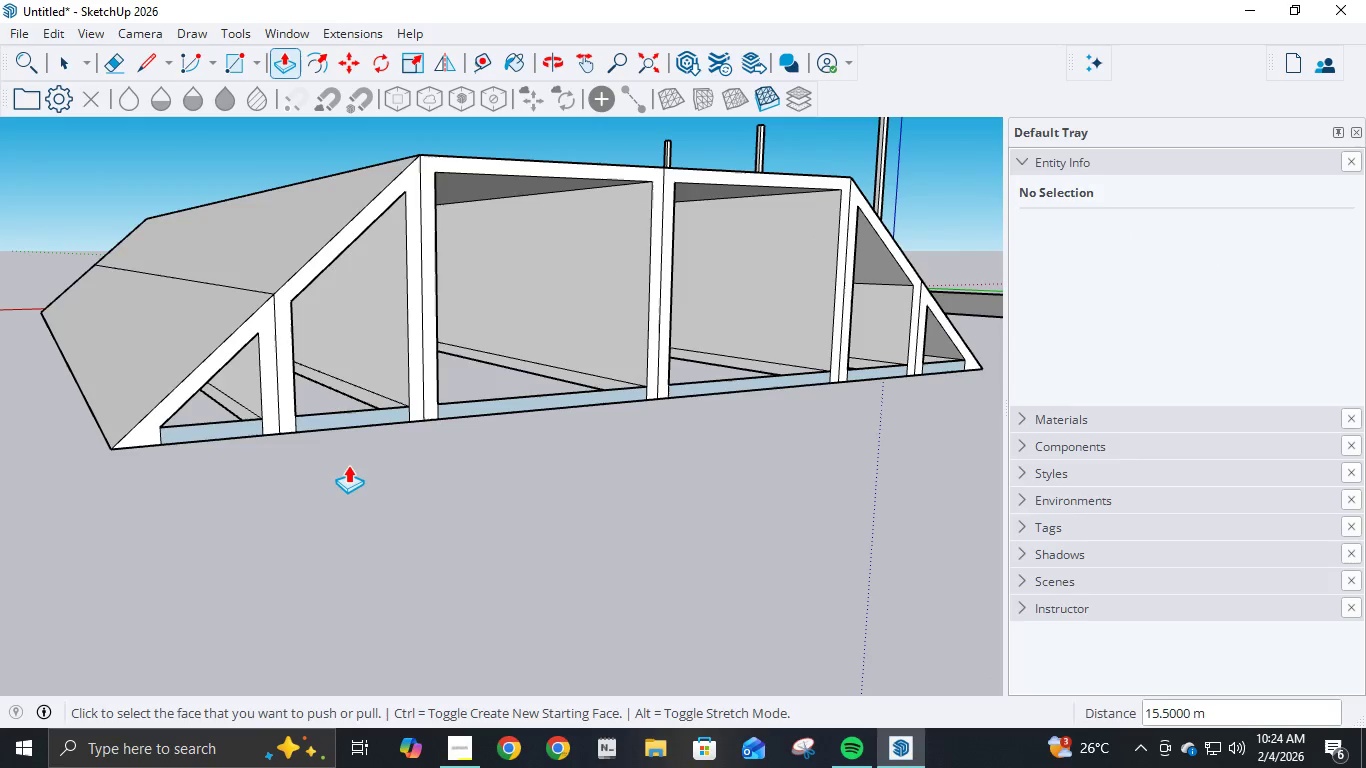 
scroll: coordinate [325, 436], scroll_direction: up, amount: 8.0
 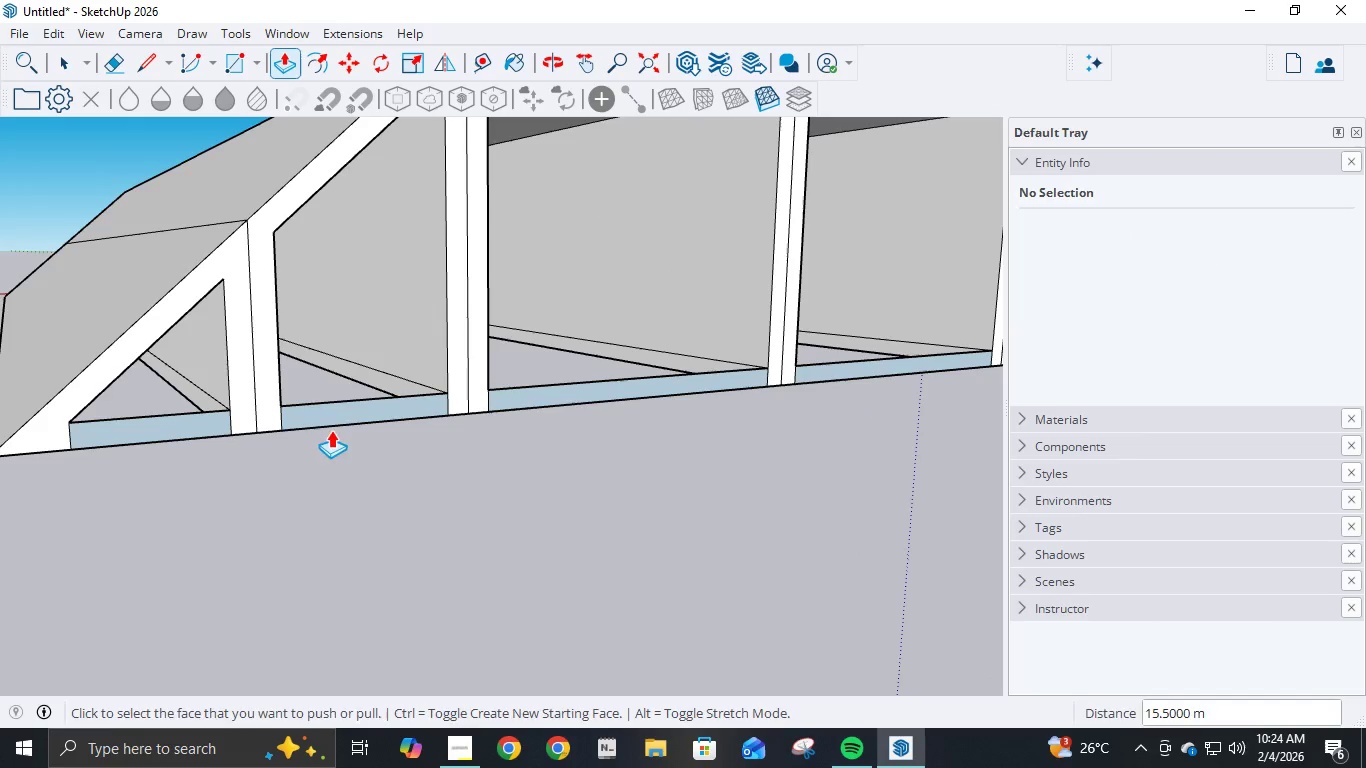 
key(E)
 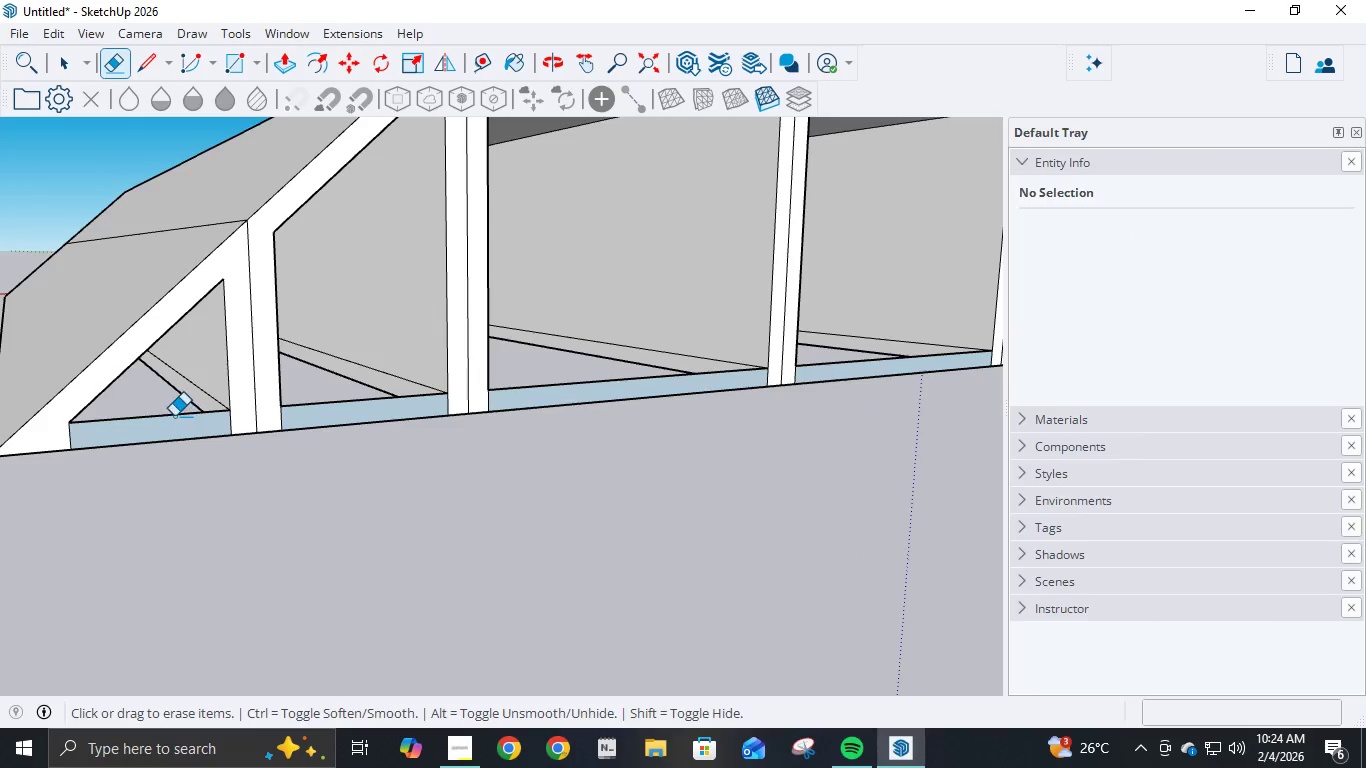 
left_click([174, 416])
 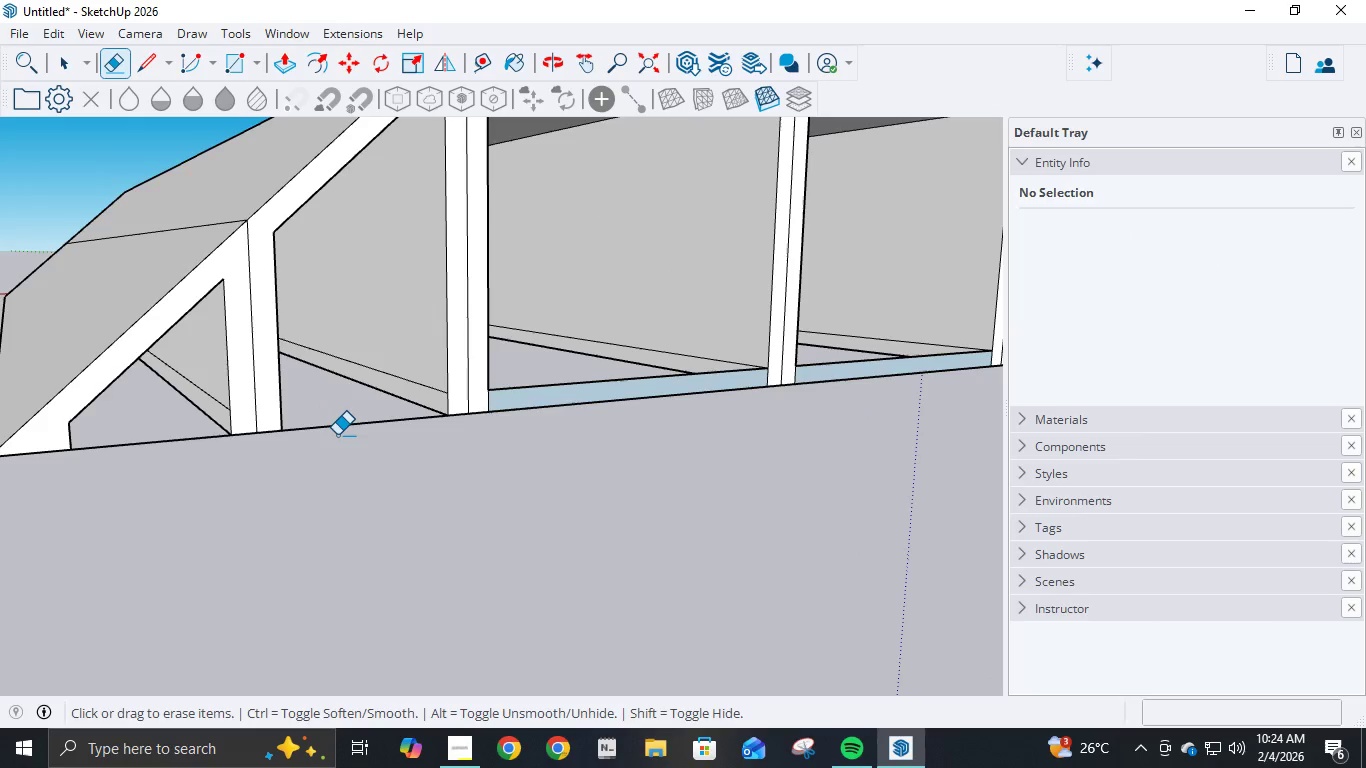 
double_click([336, 429])
 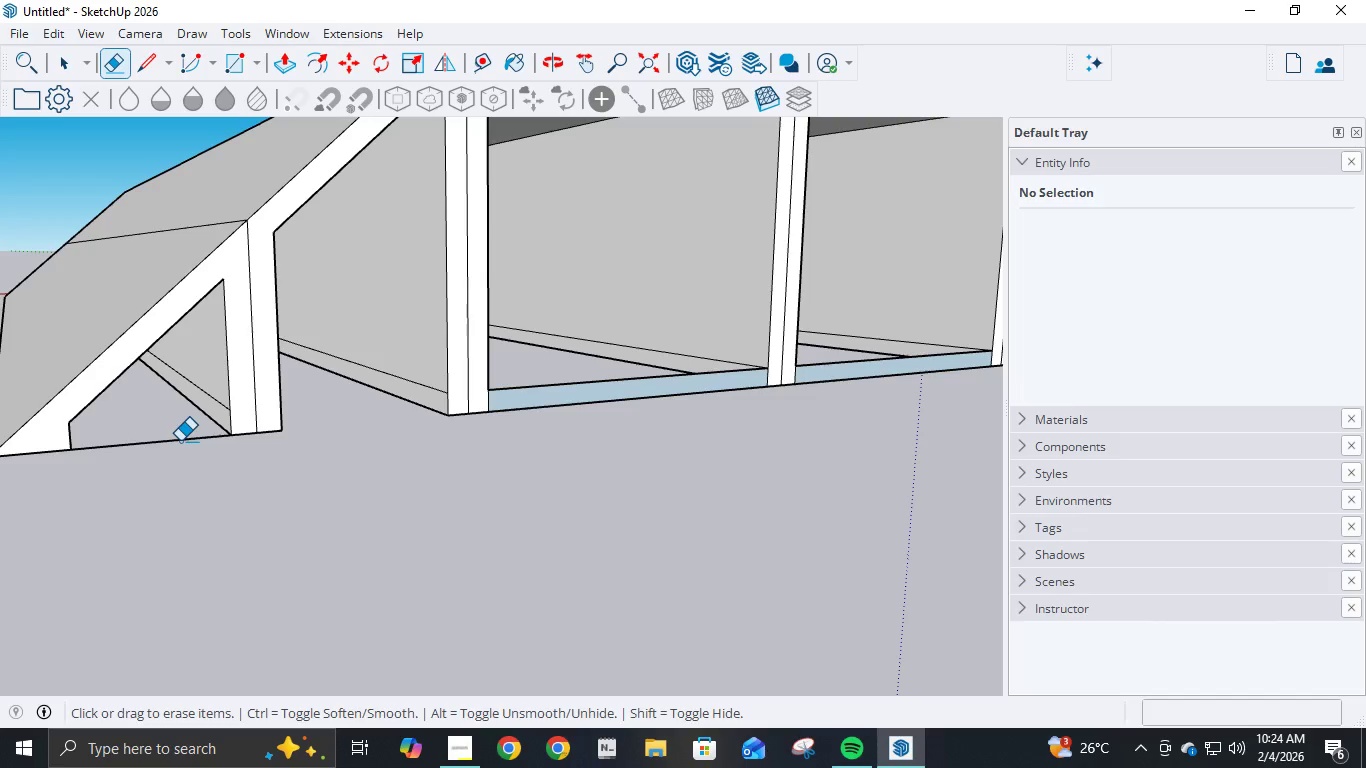 
left_click([180, 441])
 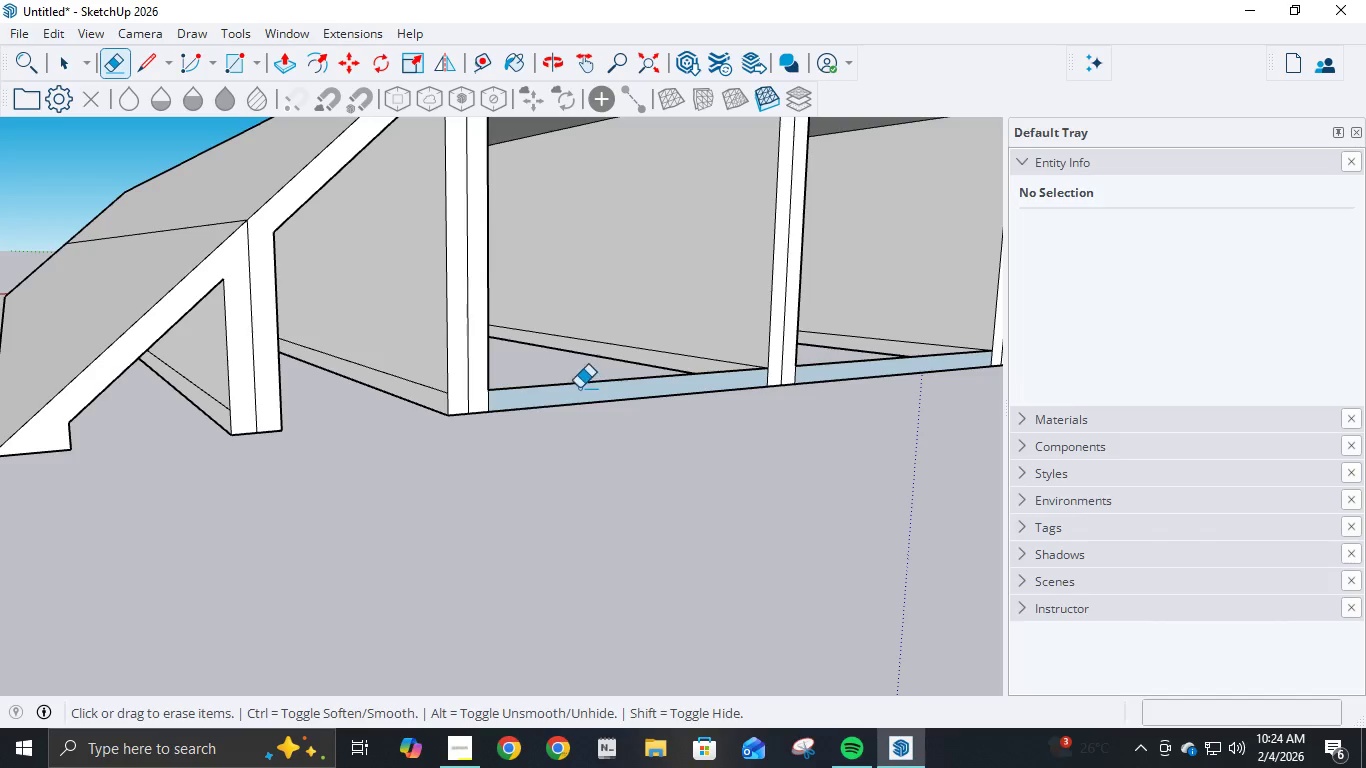 
left_click([579, 386])
 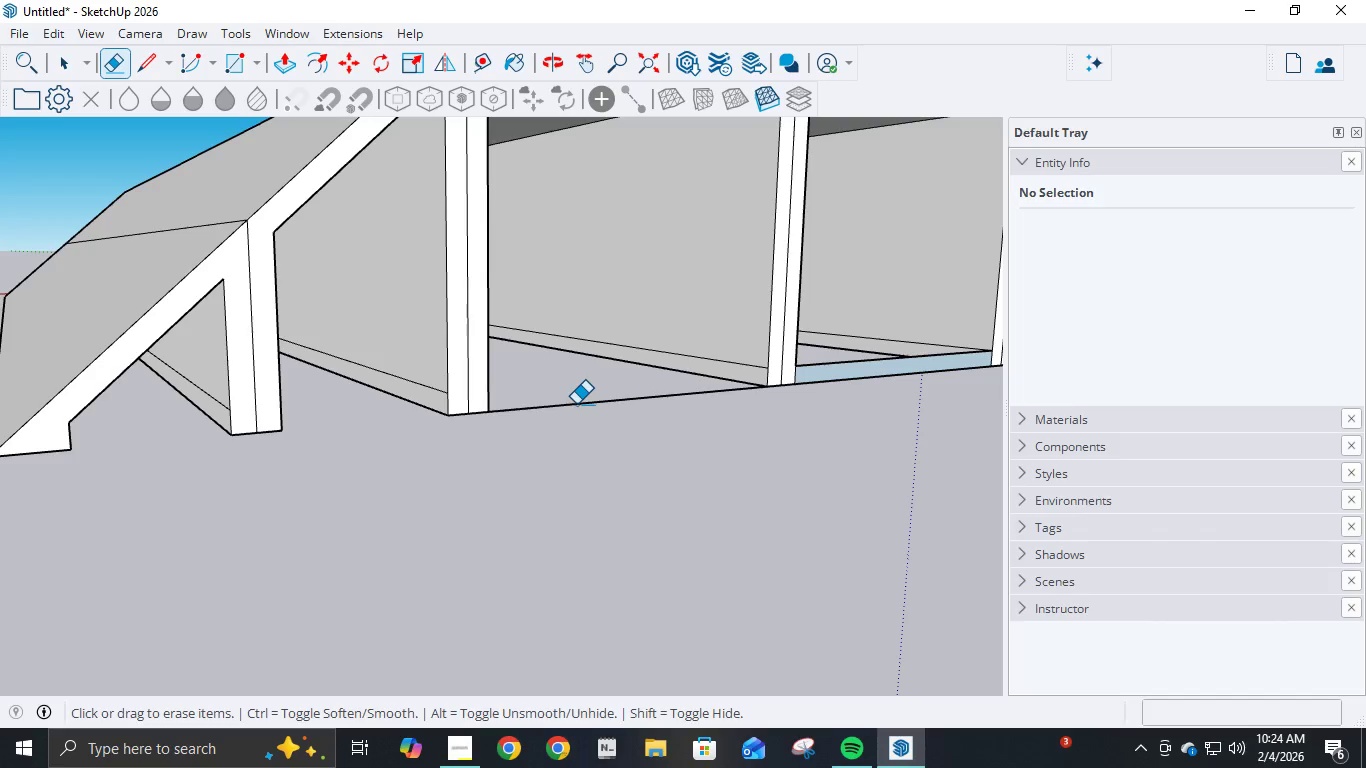 
left_click([577, 404])
 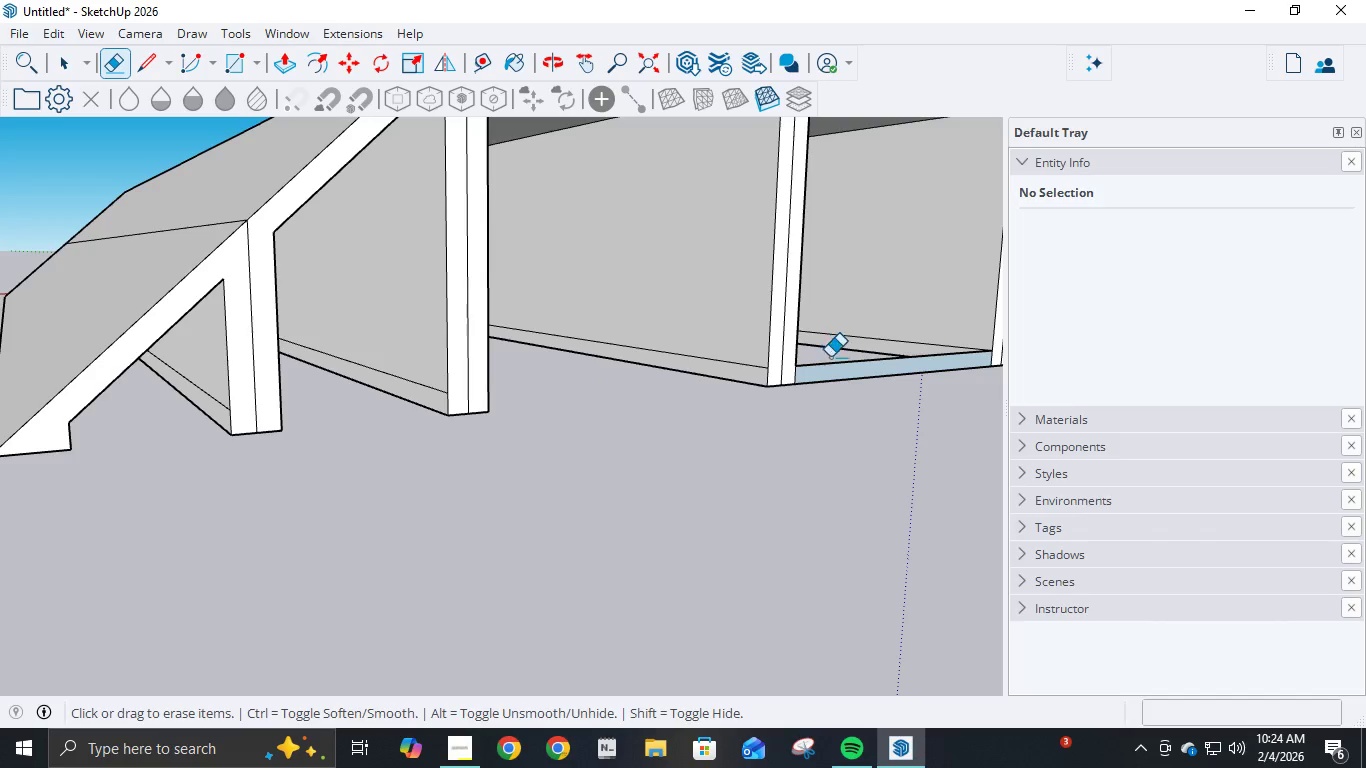 
left_click_drag(start_coordinate=[831, 365], to_coordinate=[838, 400])
 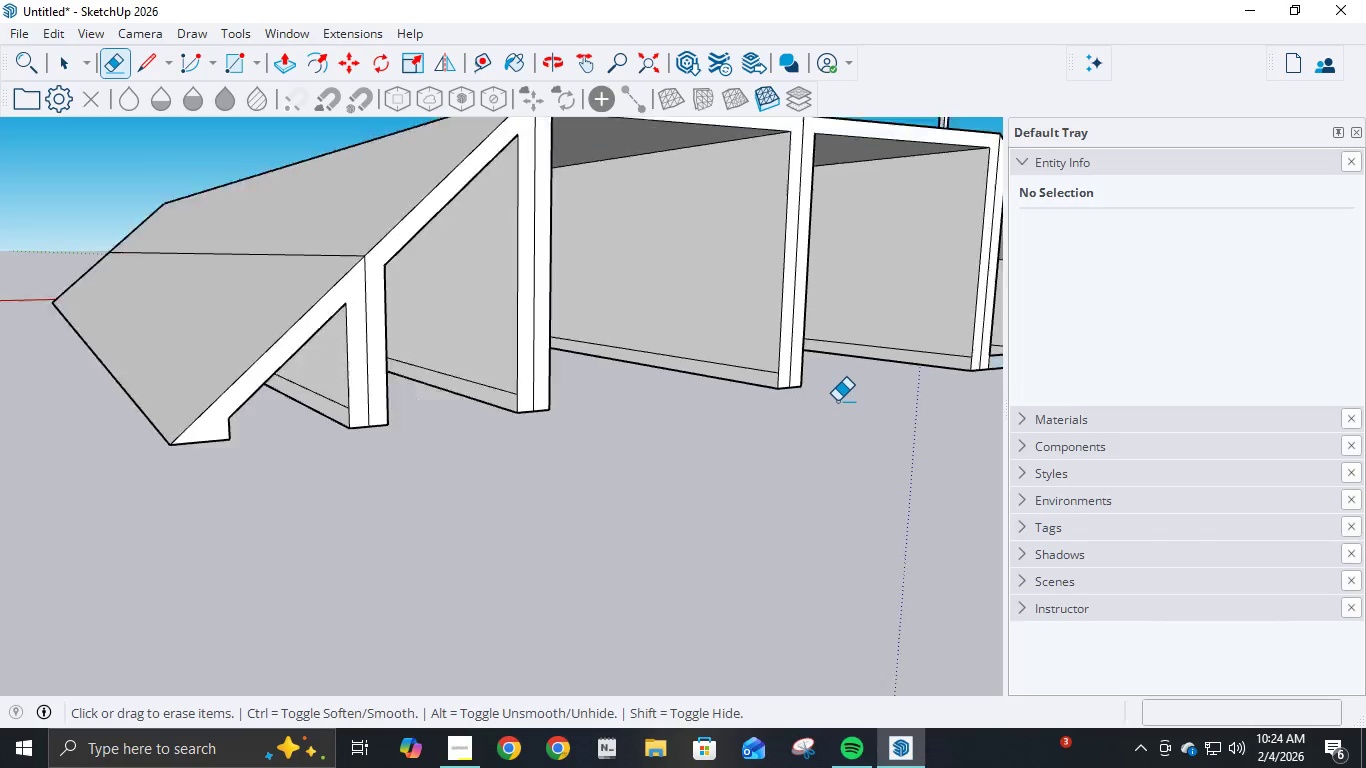 
scroll: coordinate [991, 384], scroll_direction: down, amount: 1.0
 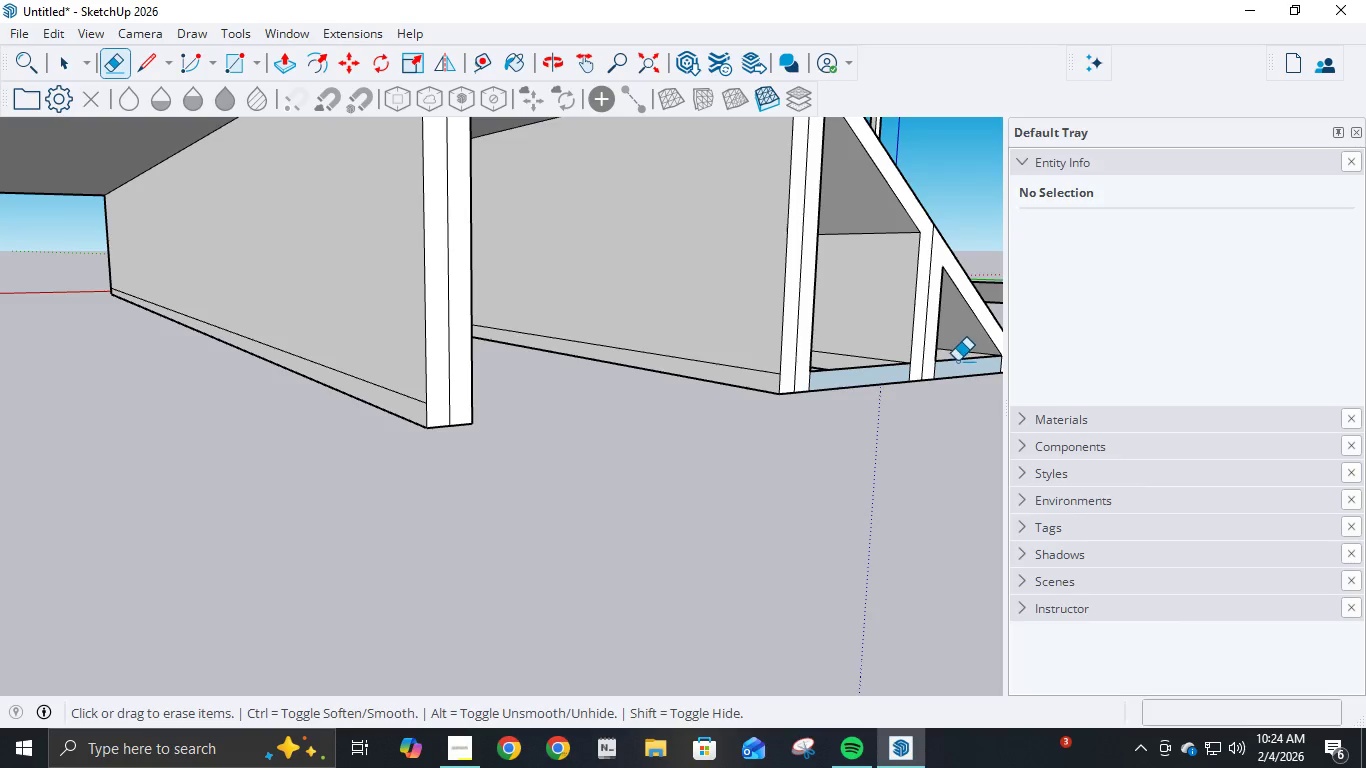 
left_click([957, 359])
 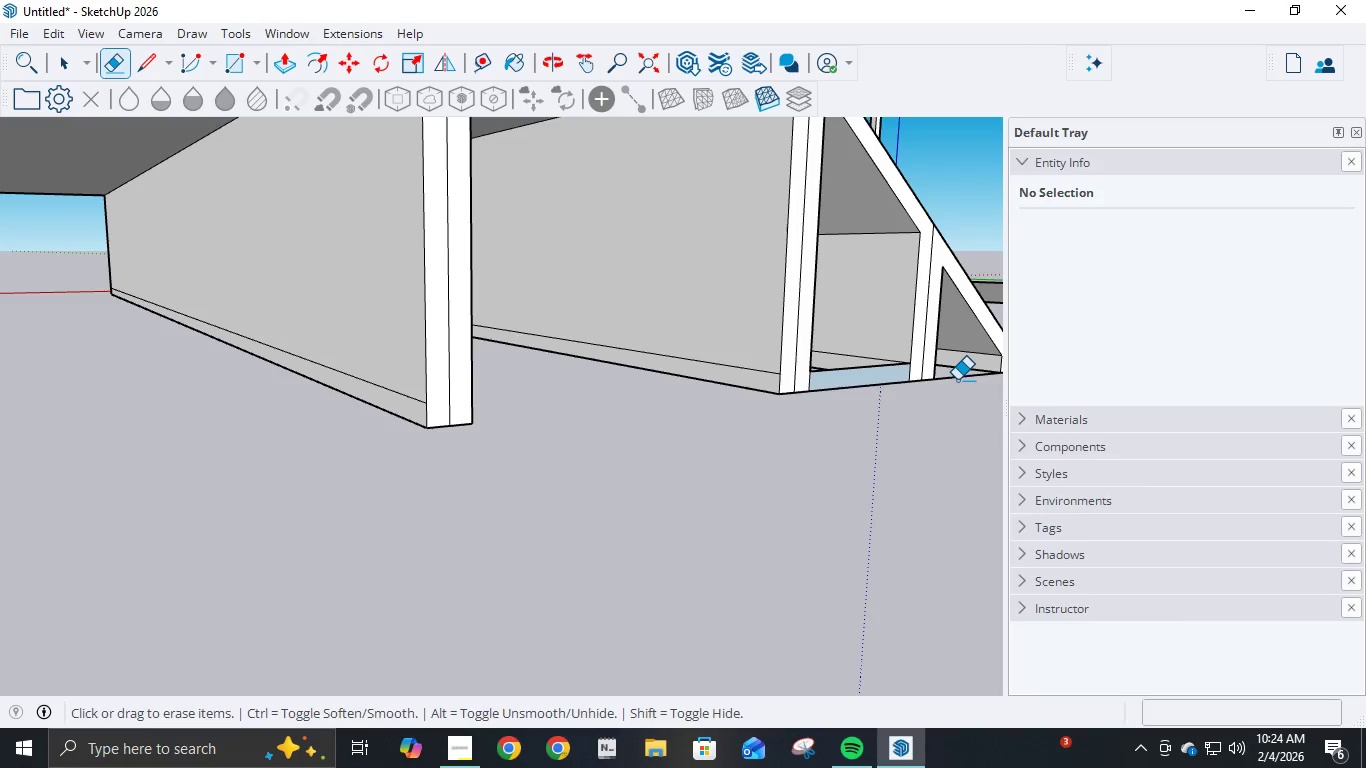 
left_click([957, 380])
 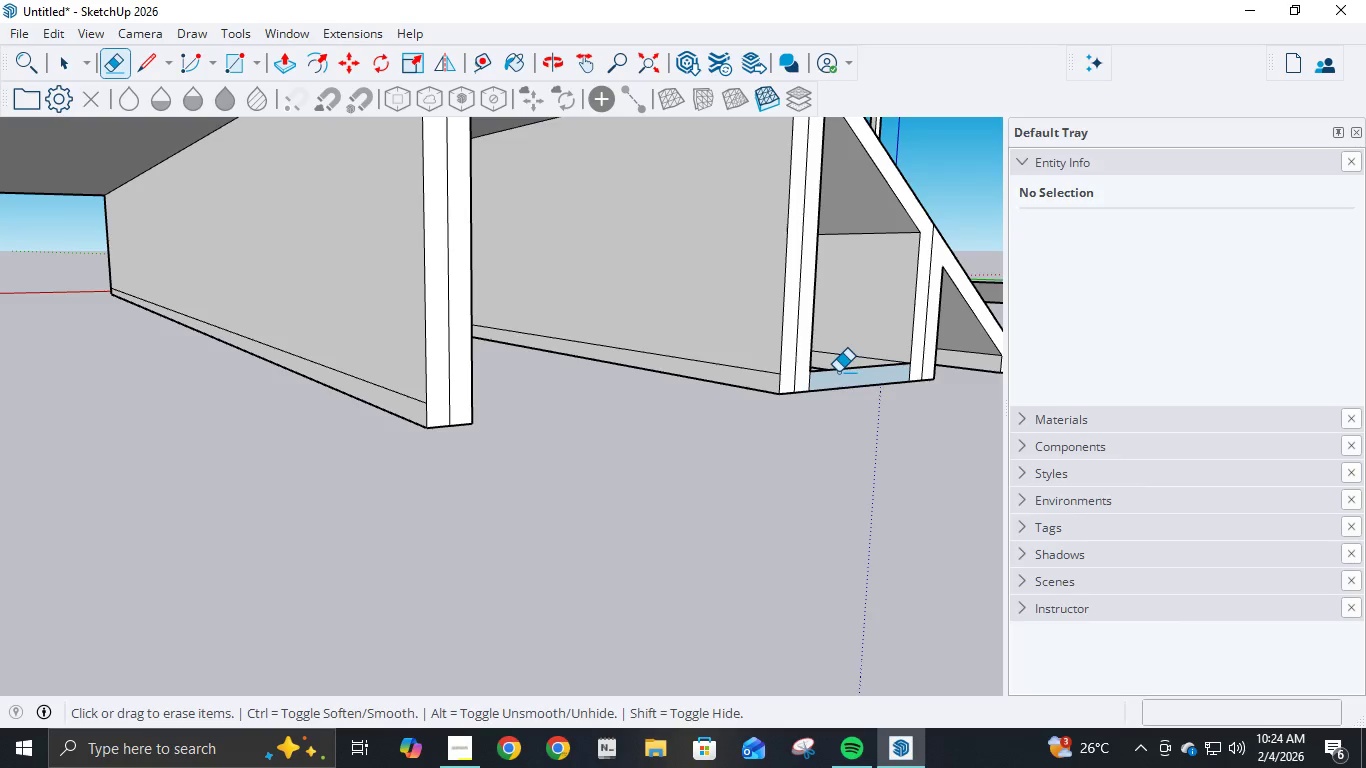 
left_click([837, 371])
 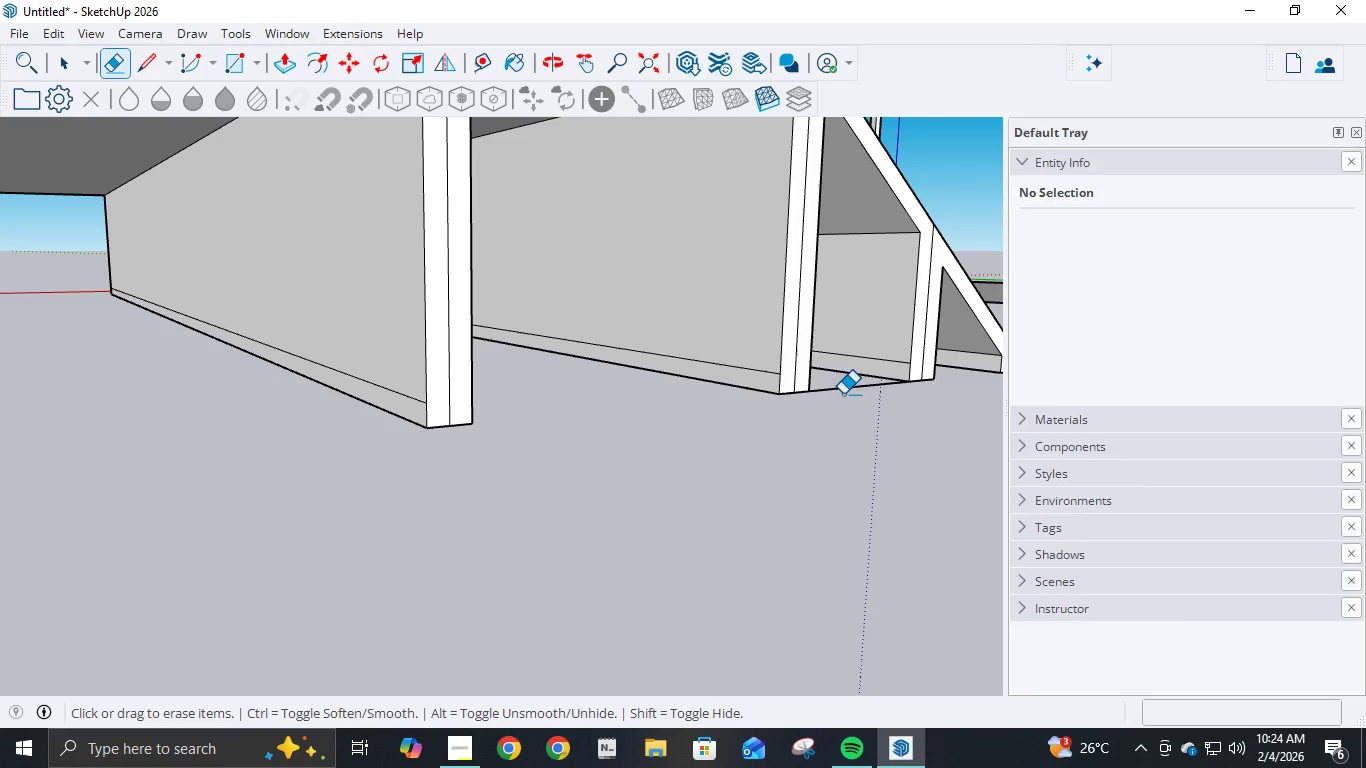 
double_click([845, 386])
 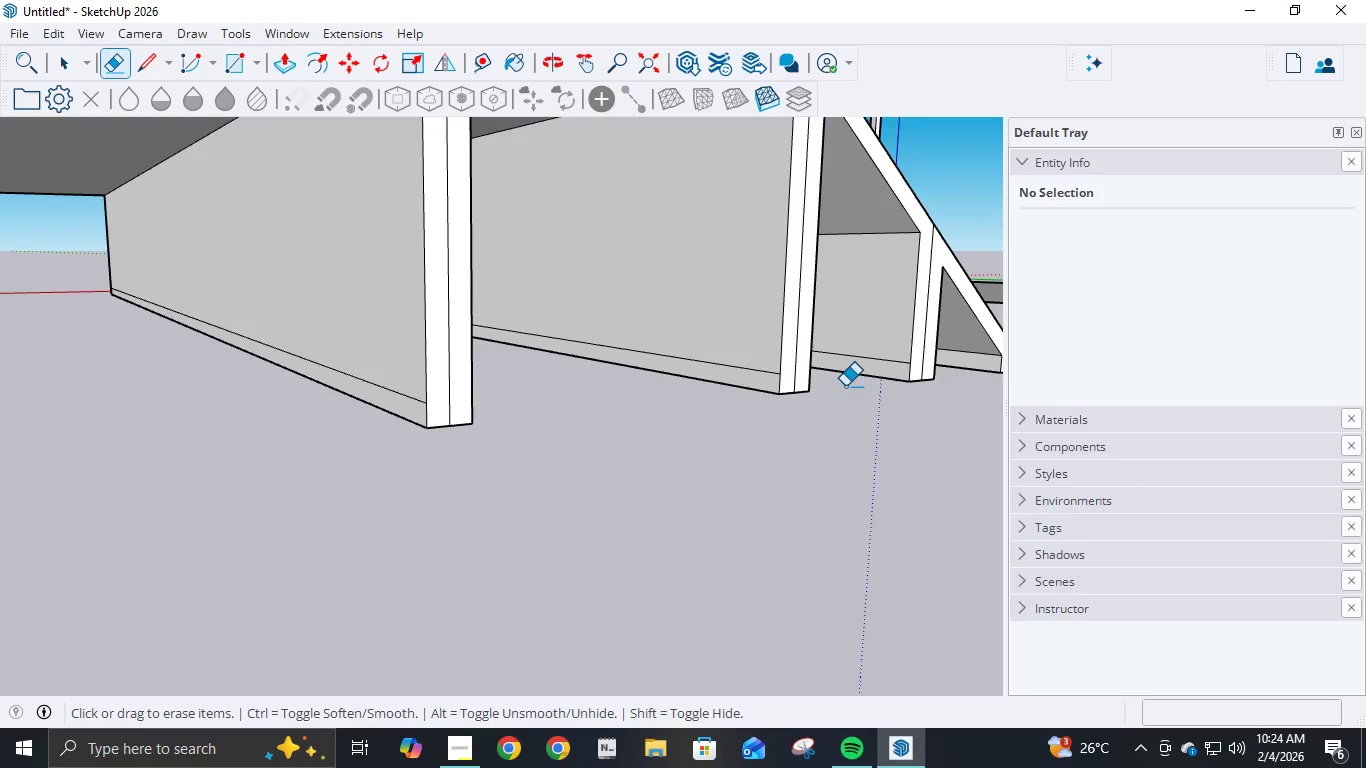 
scroll: coordinate [473, 385], scroll_direction: down, amount: 27.0
 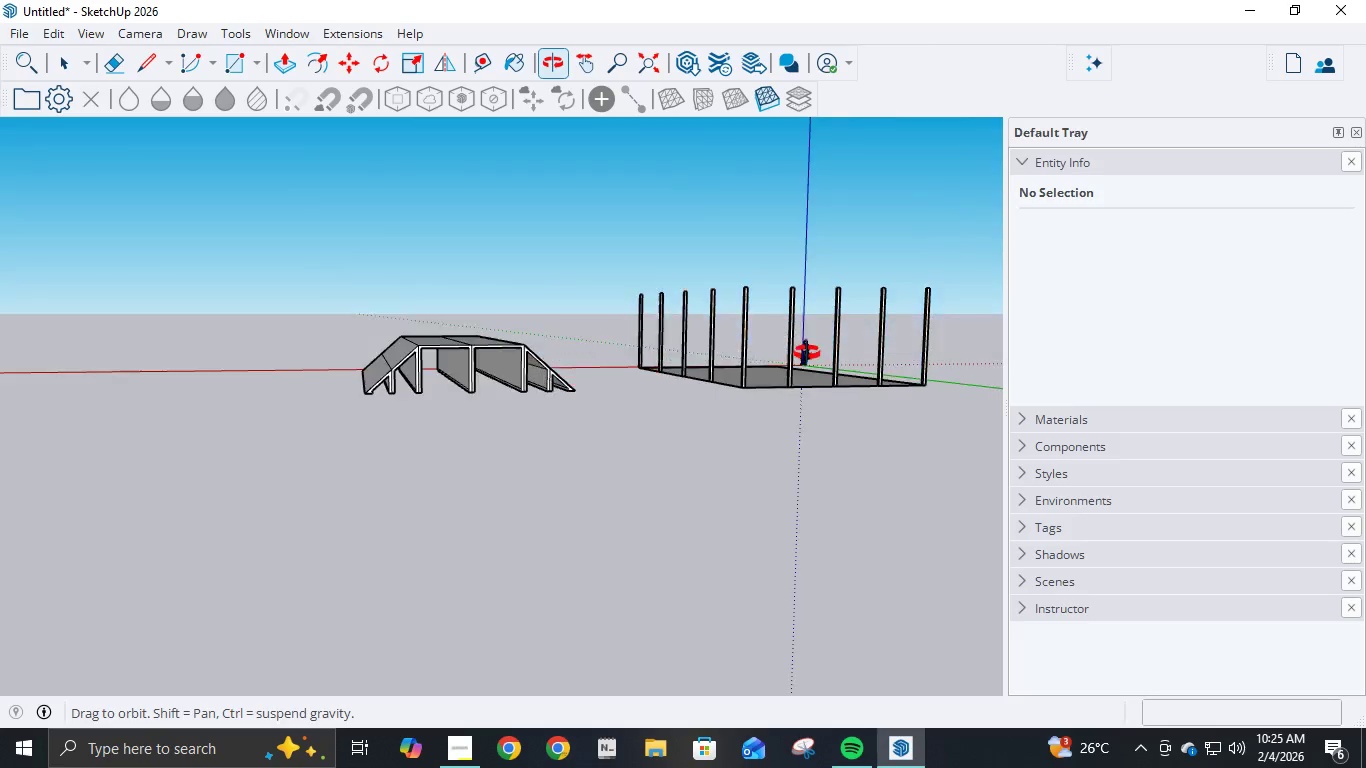 
scroll: coordinate [419, 382], scroll_direction: up, amount: 16.0
 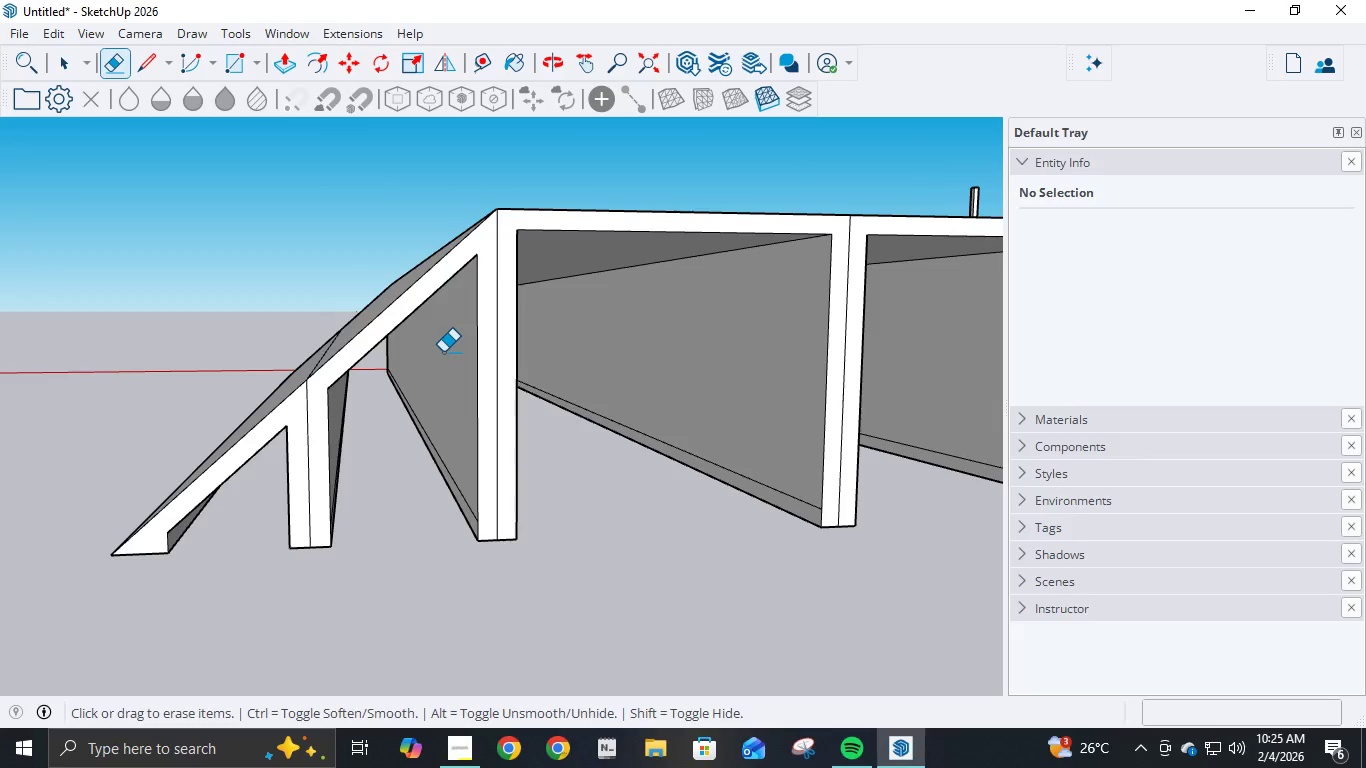 
scroll: coordinate [445, 352], scroll_direction: down, amount: 6.0
 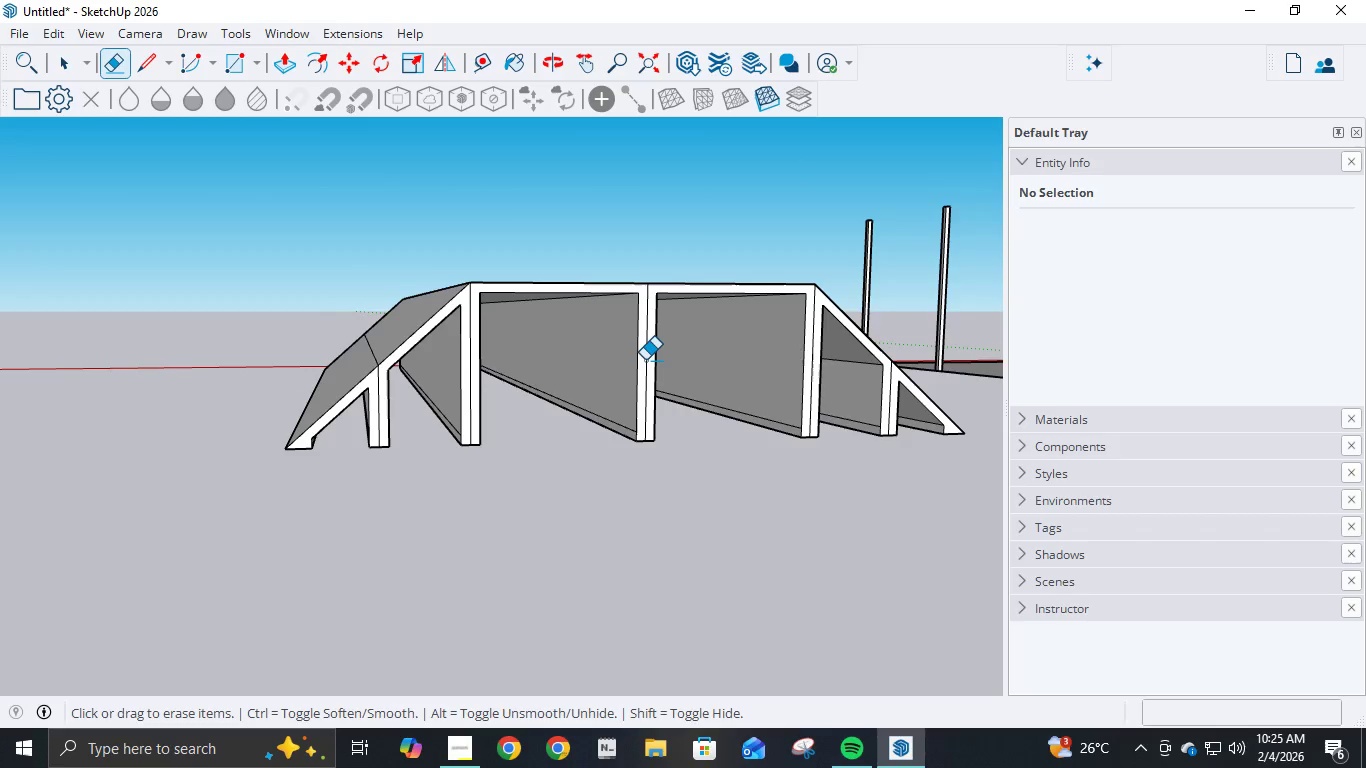 
scroll: coordinate [631, 382], scroll_direction: up, amount: 1.0
 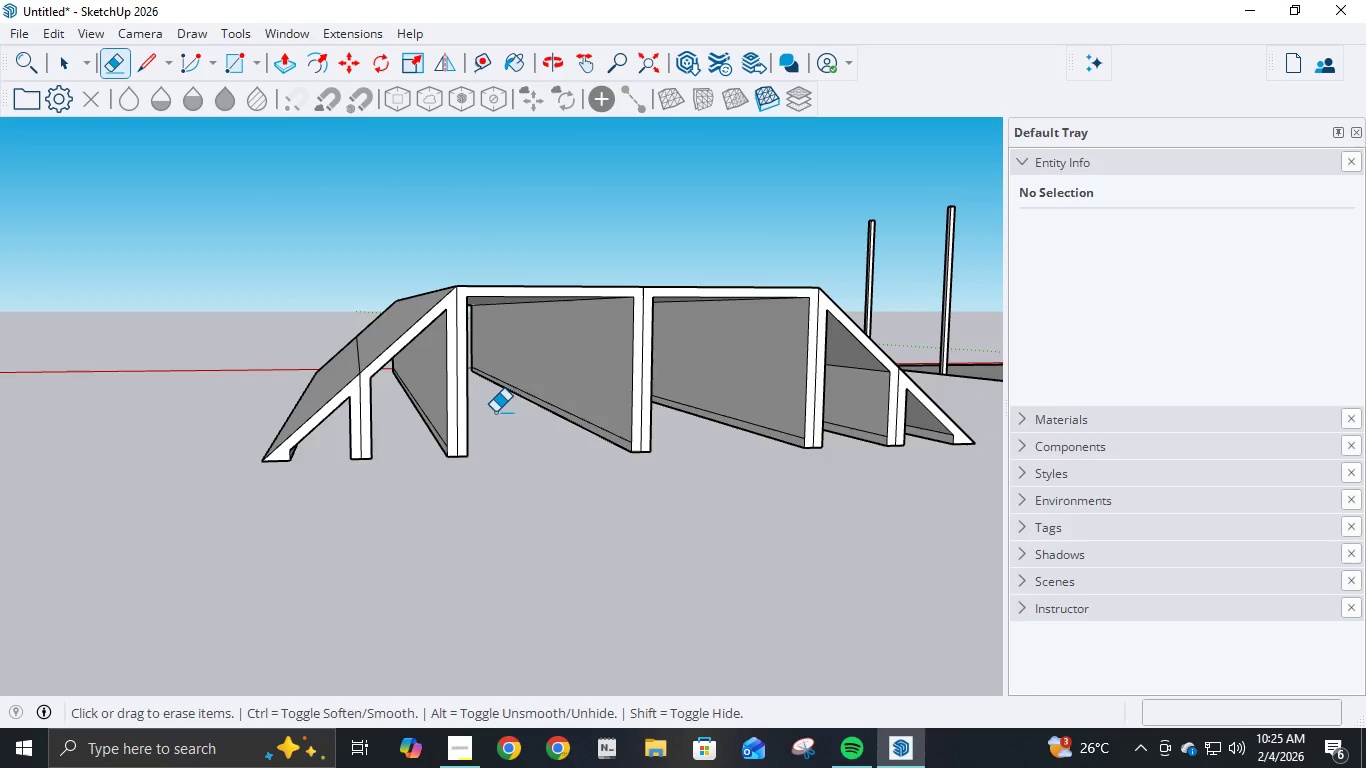 
scroll: coordinate [496, 413], scroll_direction: down, amount: 7.0
 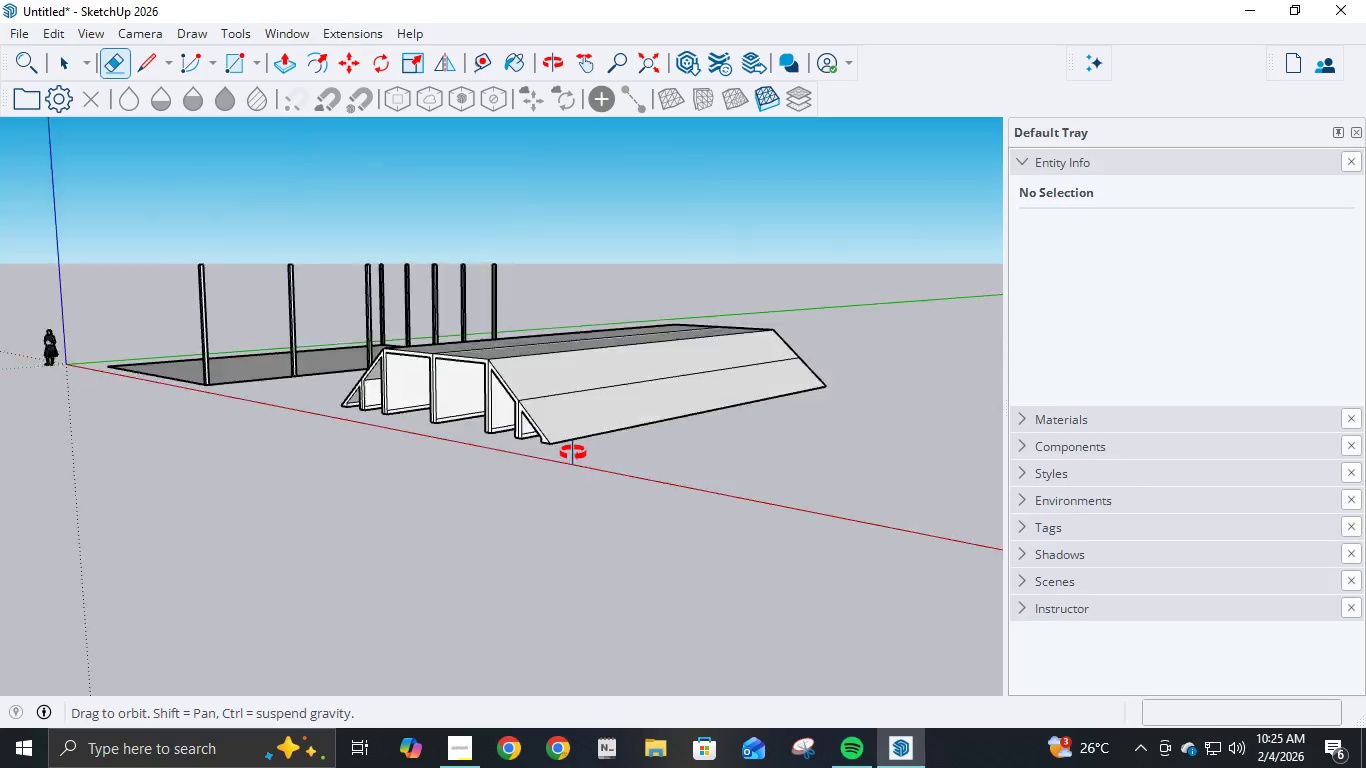 
scroll: coordinate [608, 422], scroll_direction: up, amount: 5.0
 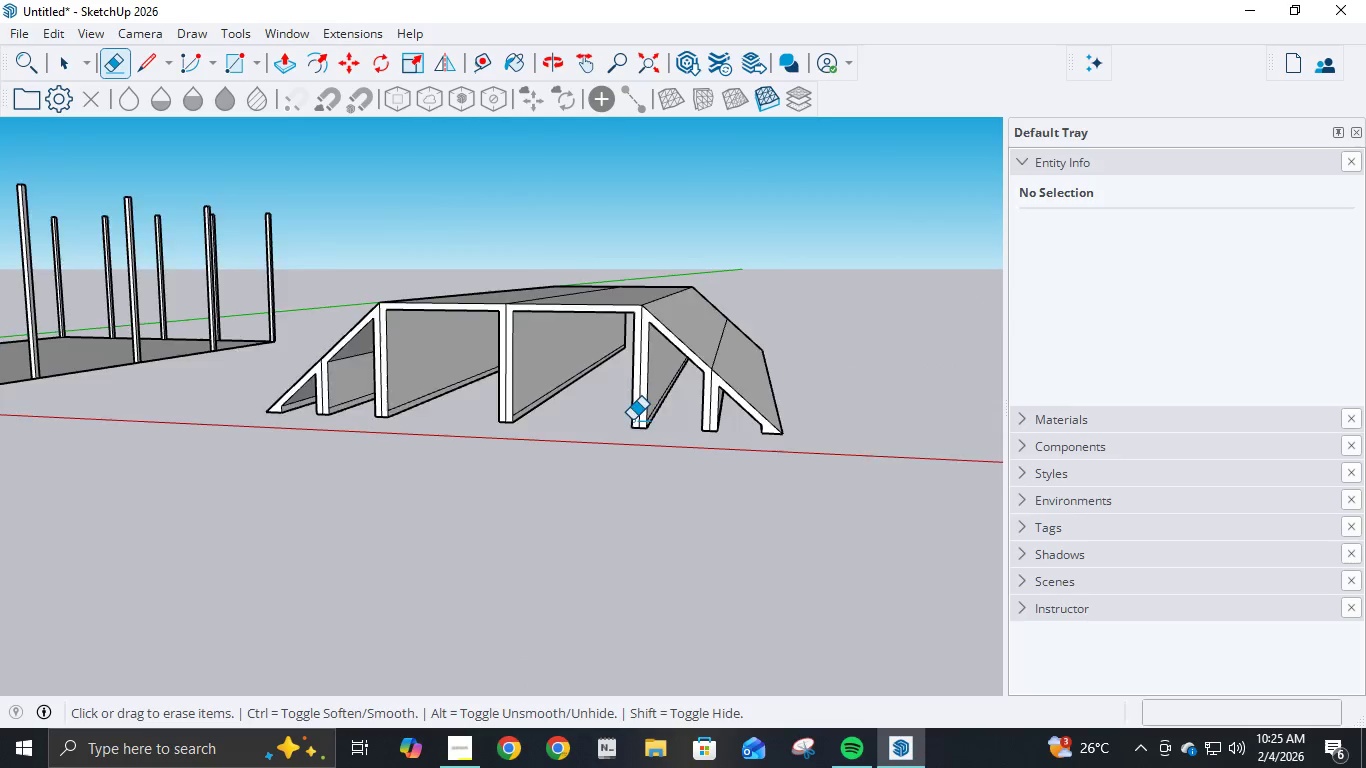 
scroll: coordinate [368, 457], scroll_direction: down, amount: 15.0
 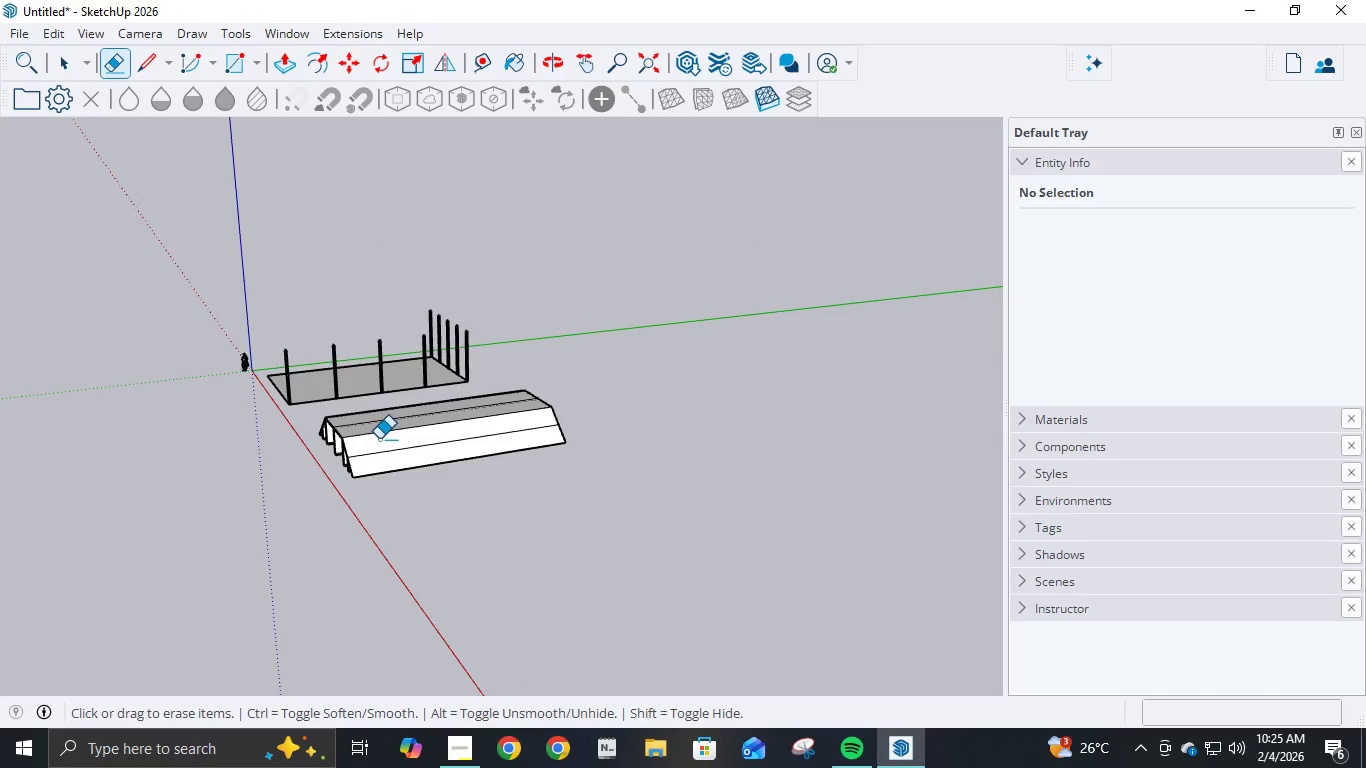 
scroll: coordinate [408, 441], scroll_direction: up, amount: 10.0
 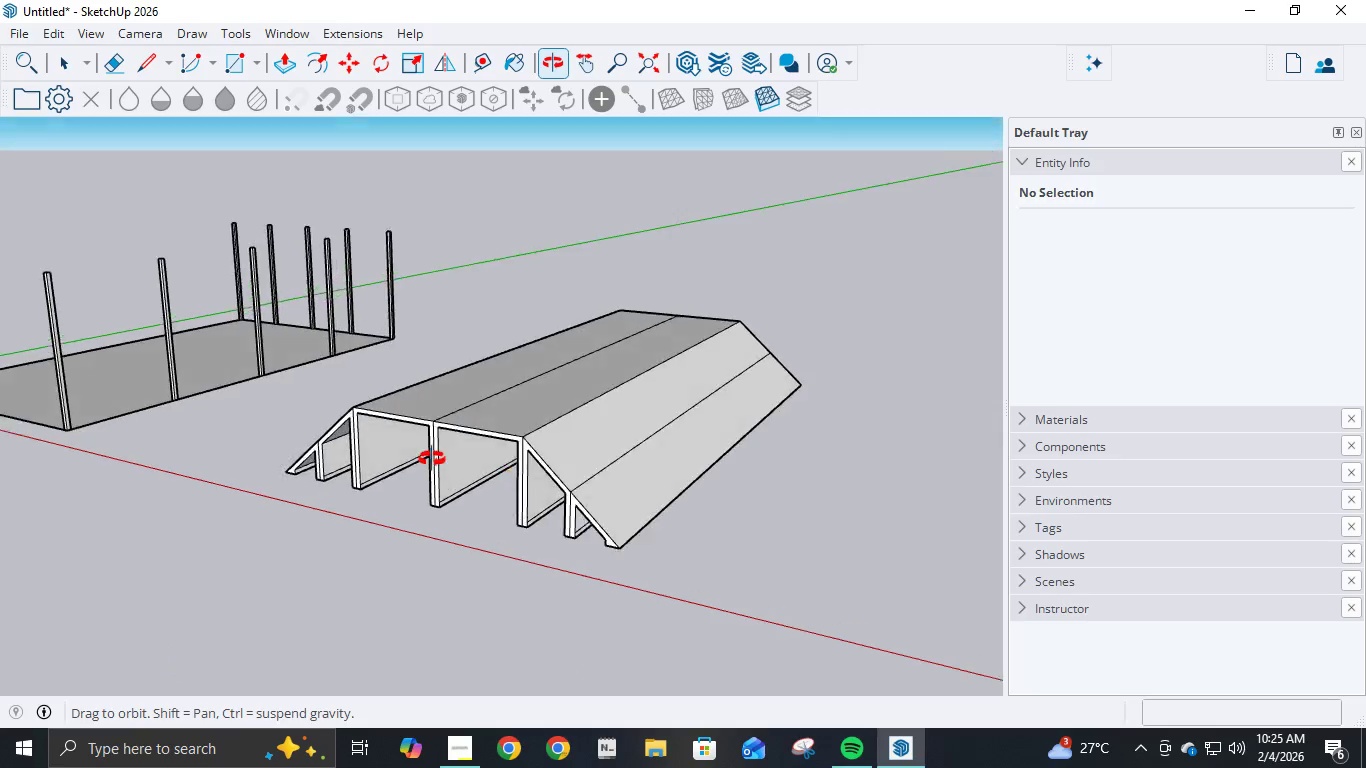 
middle_click([143, 505])
 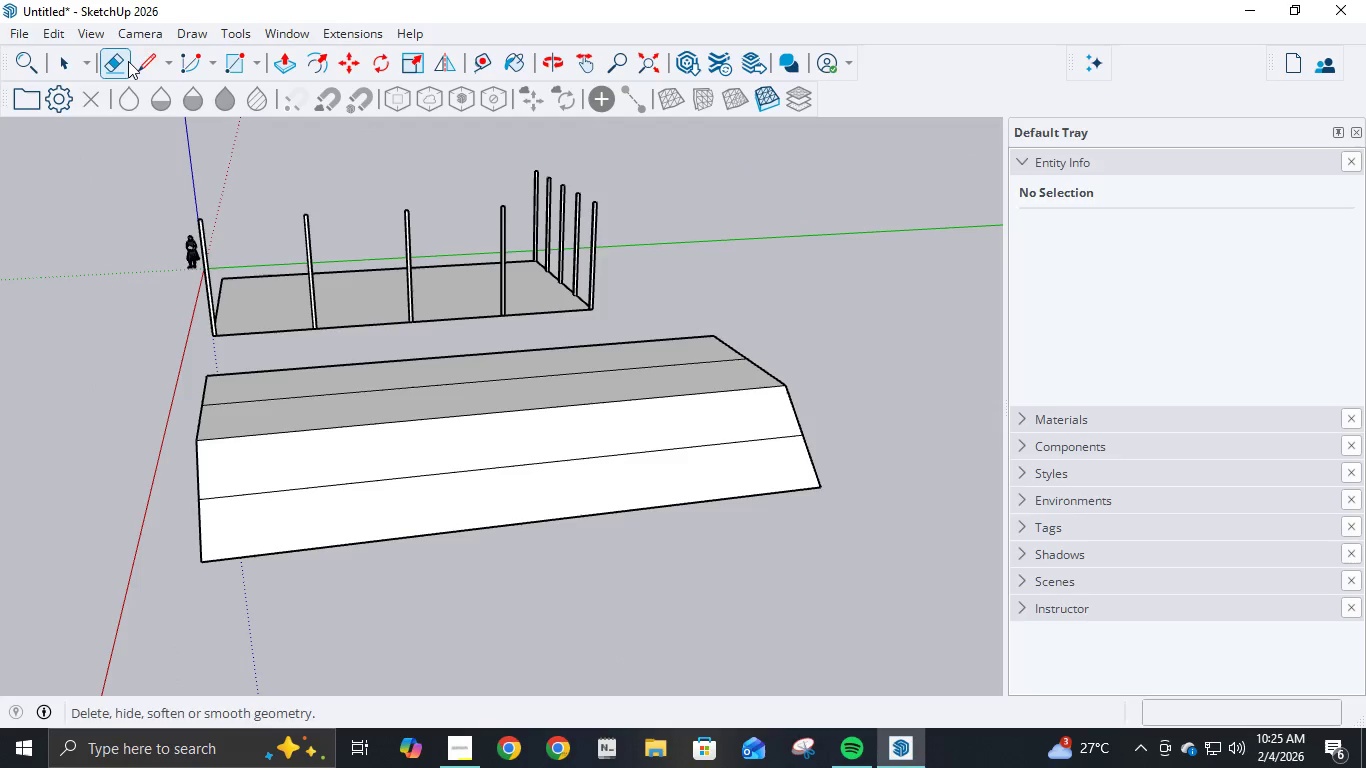 
left_click([154, 60])
 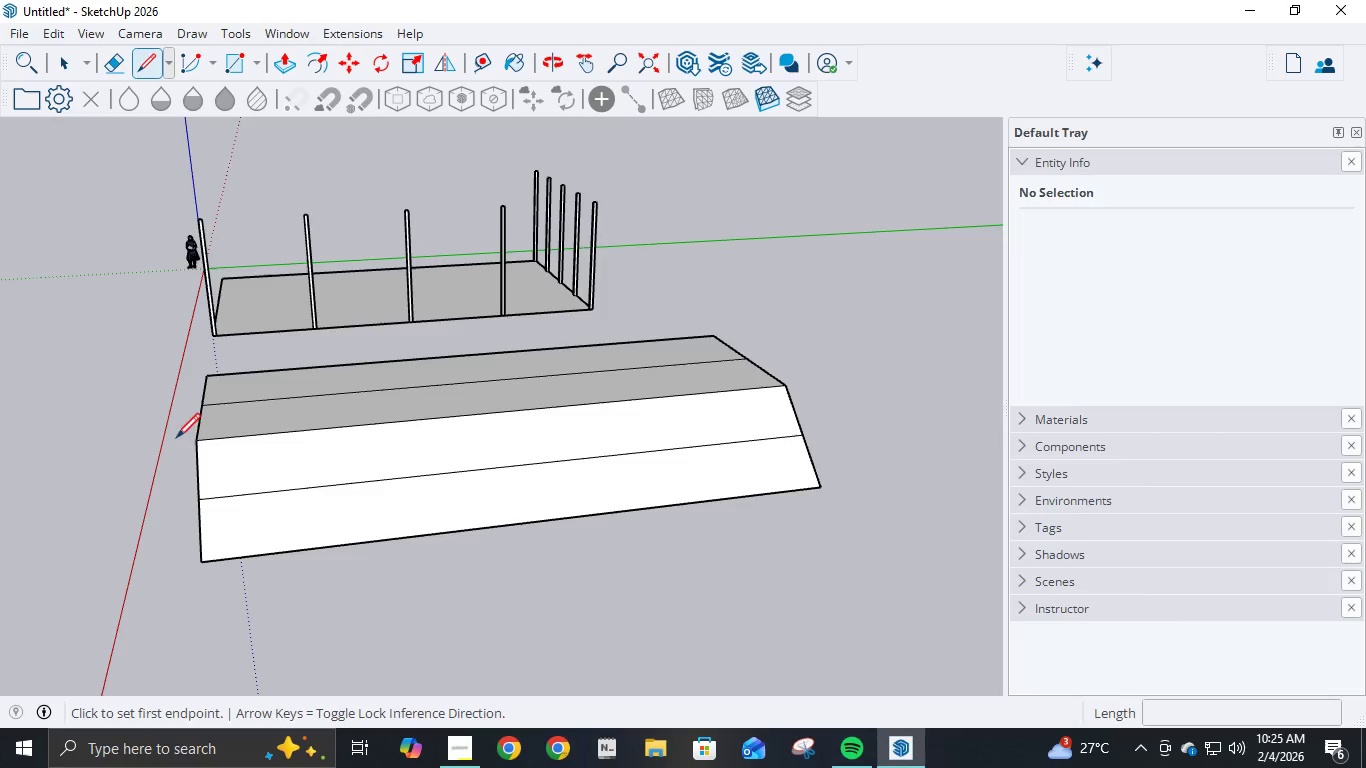 
scroll: coordinate [181, 544], scroll_direction: down, amount: 6.0
 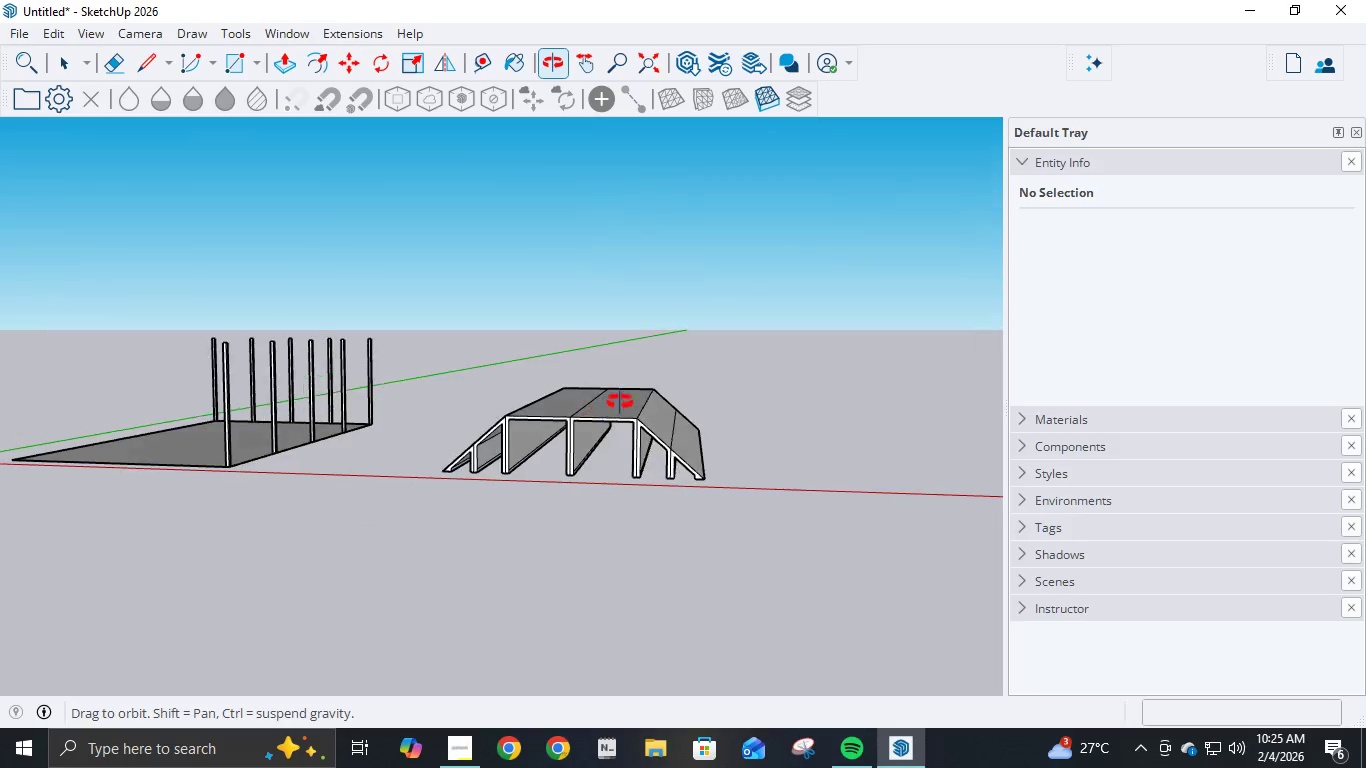 
scroll: coordinate [176, 574], scroll_direction: up, amount: 9.0
 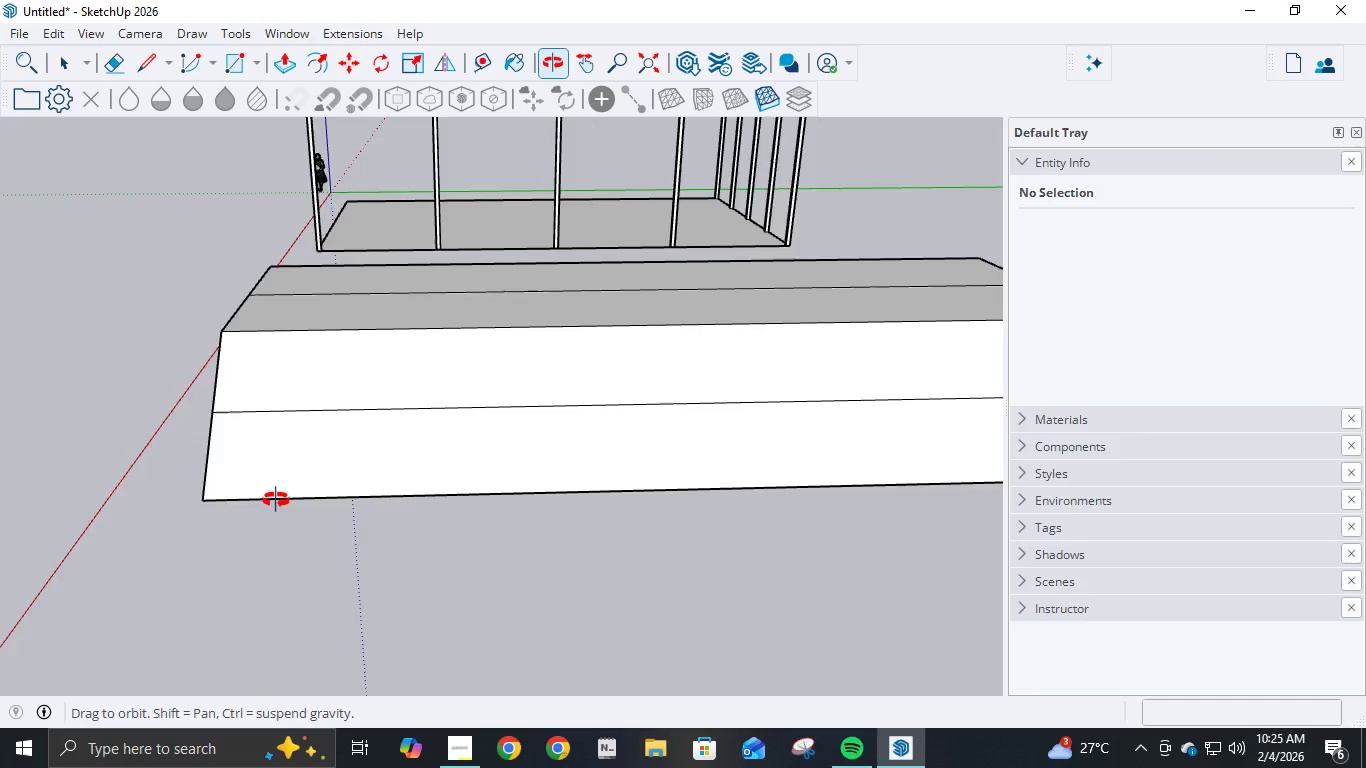 
scroll: coordinate [372, 509], scroll_direction: down, amount: 3.0
 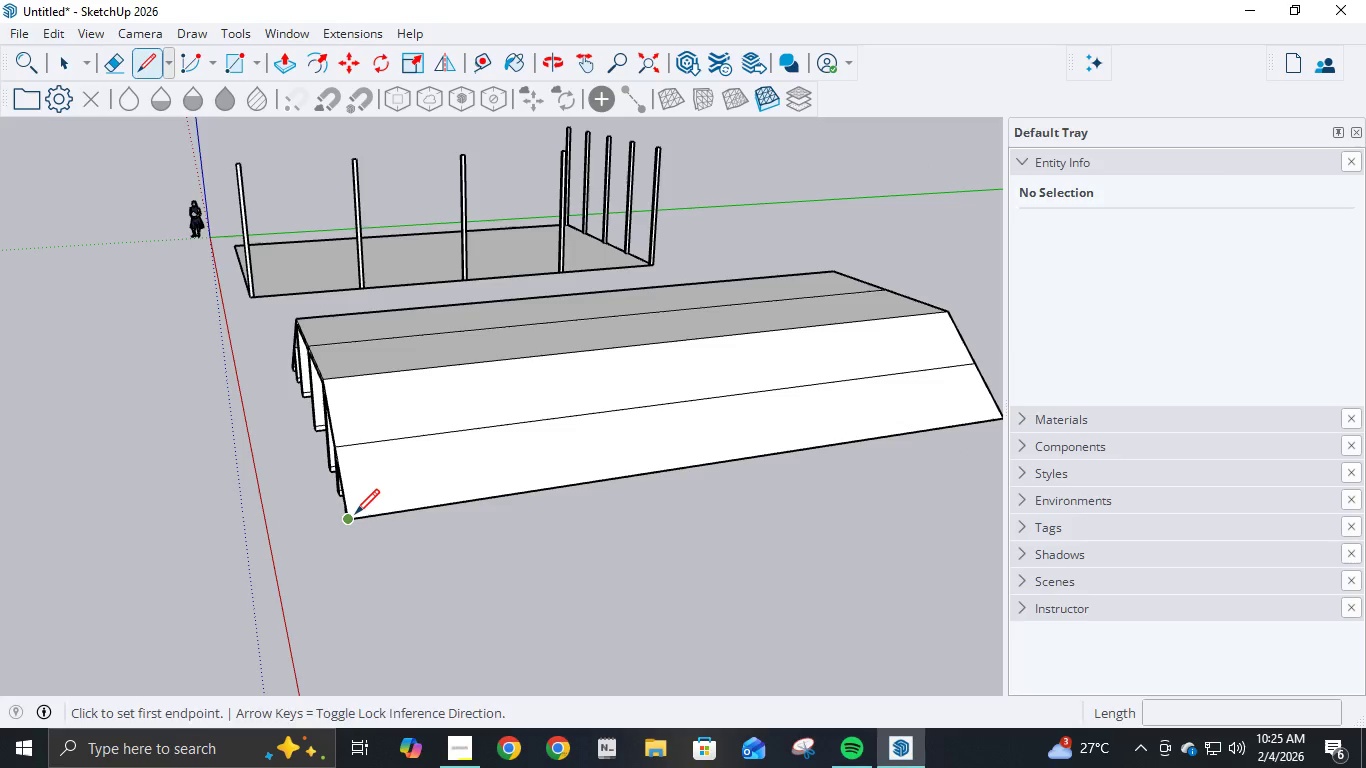 
left_click([355, 516])
 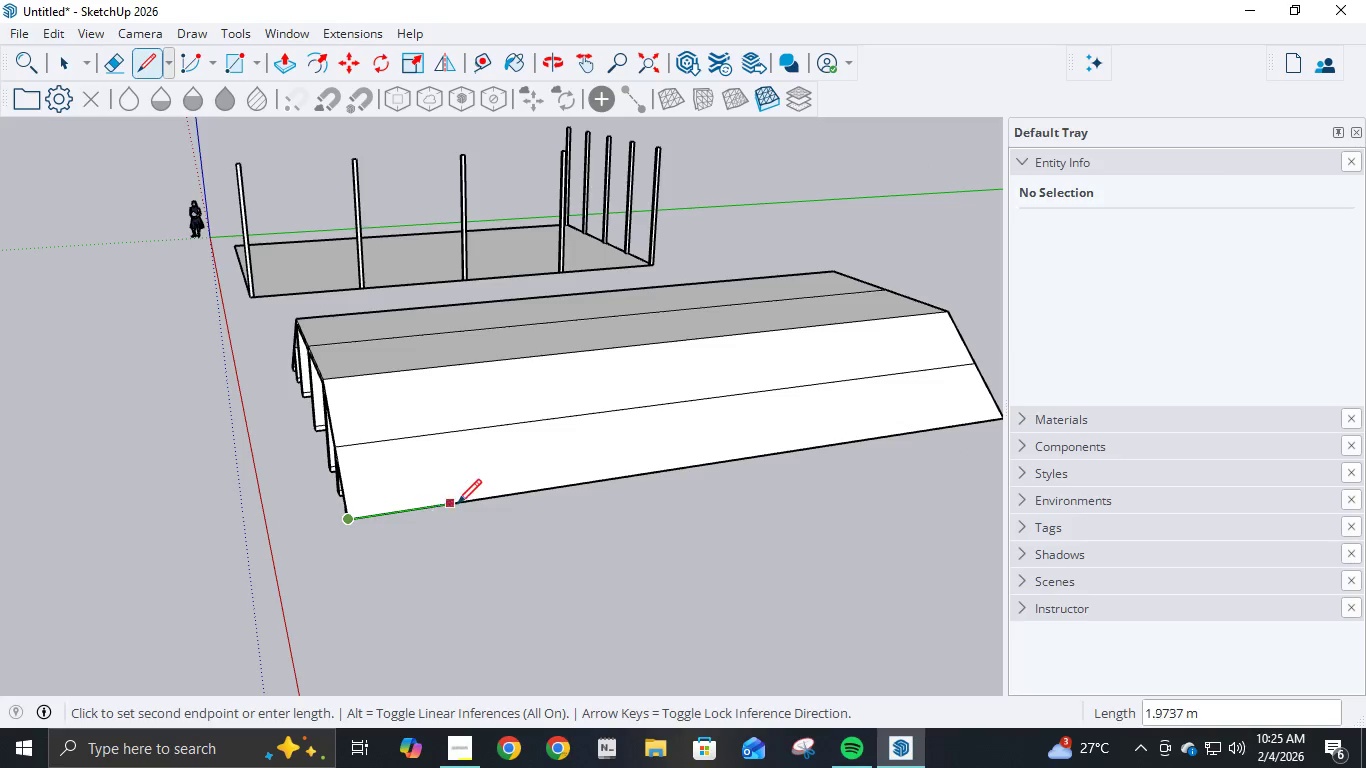 
mouse_move([488, 504])
 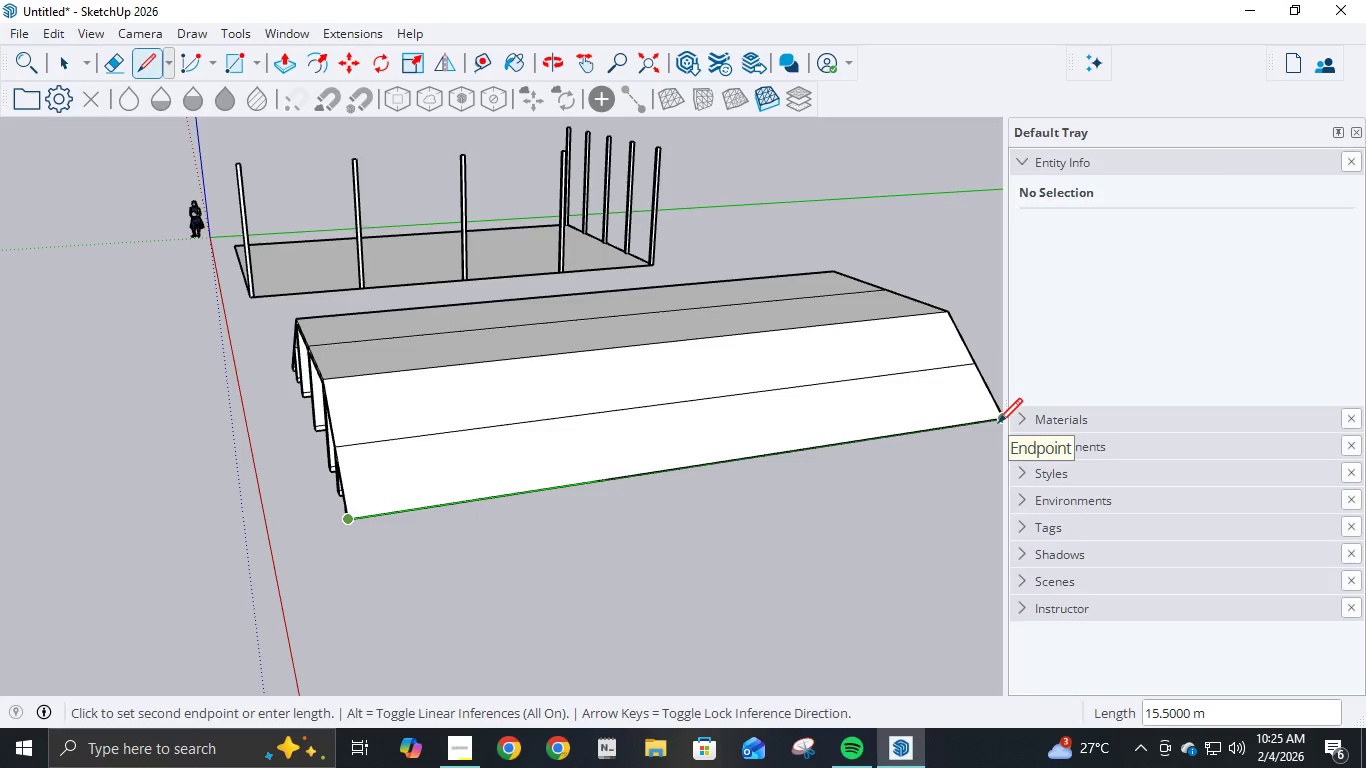 
key(Escape)
 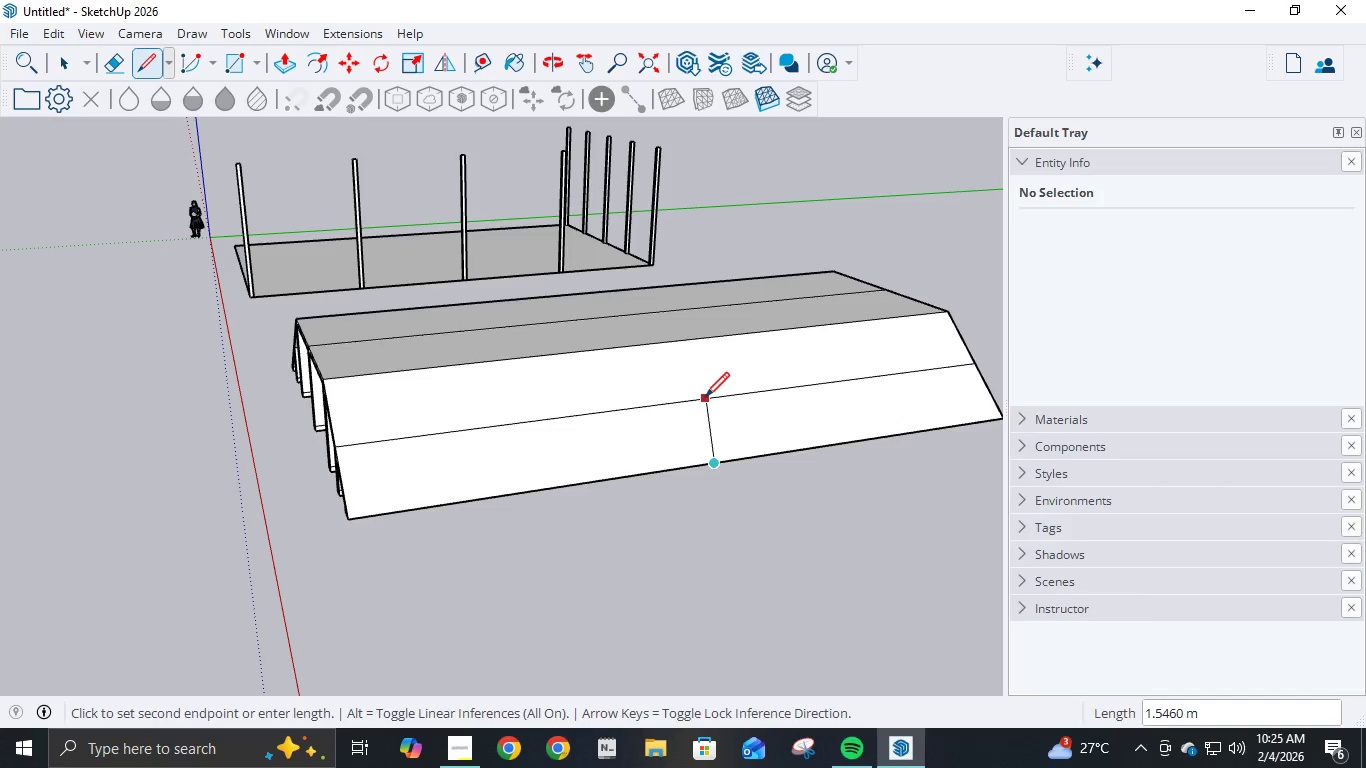 
left_click([691, 400])
 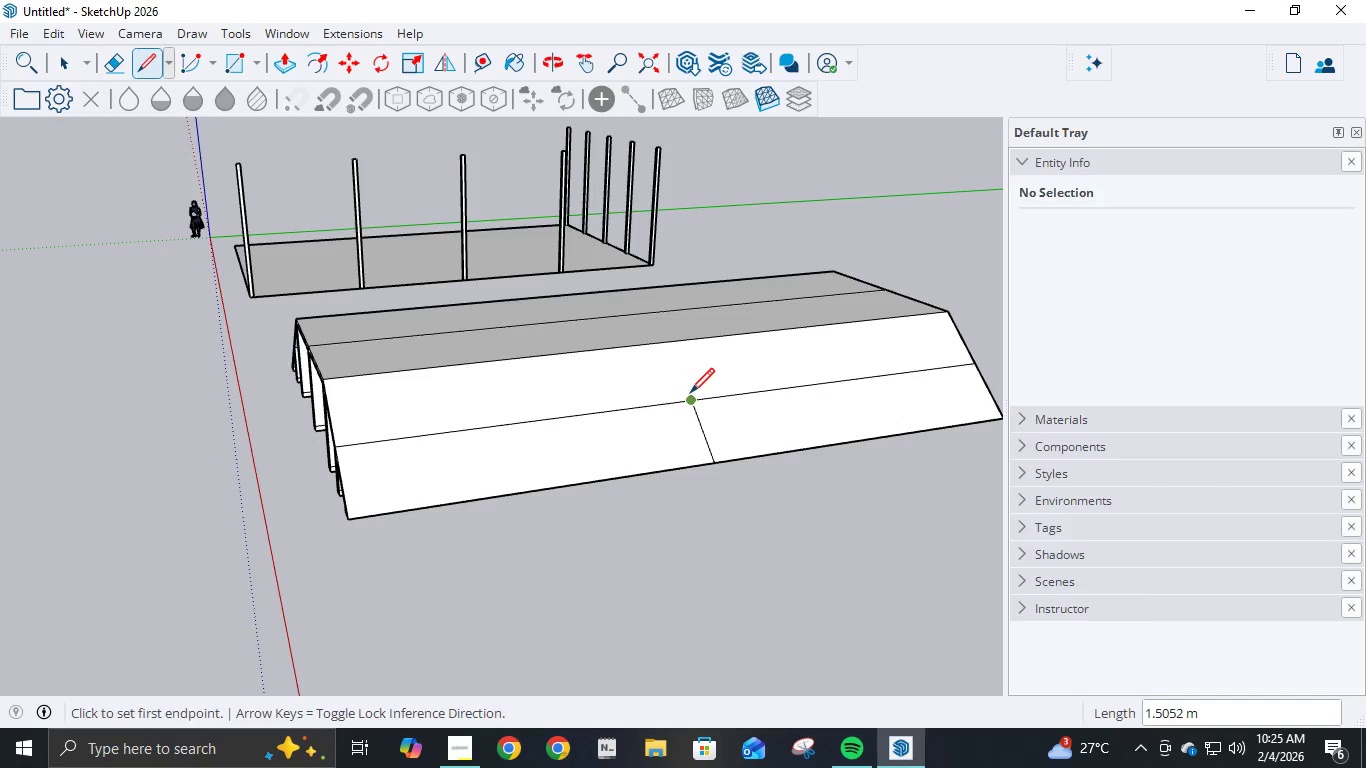 
left_click([693, 404])
 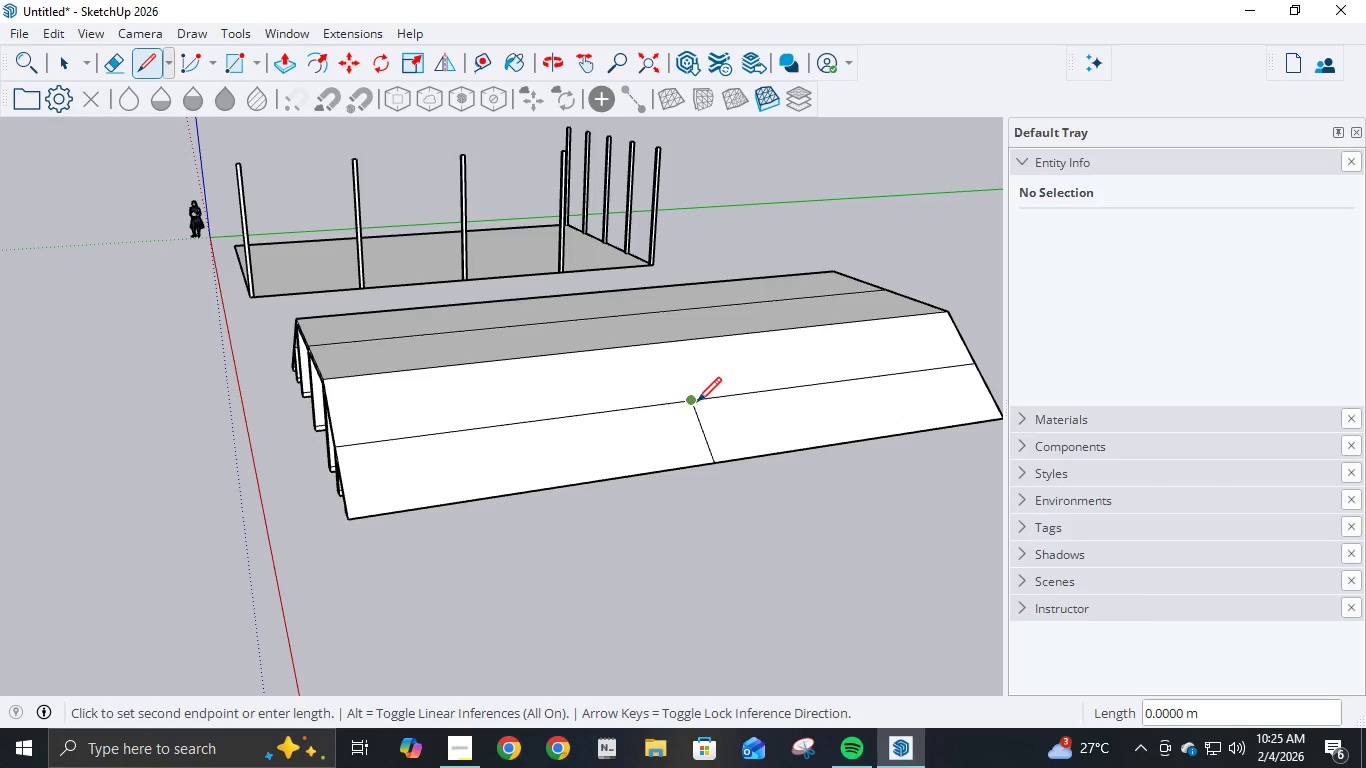 
key(Control+ControlLeft)
 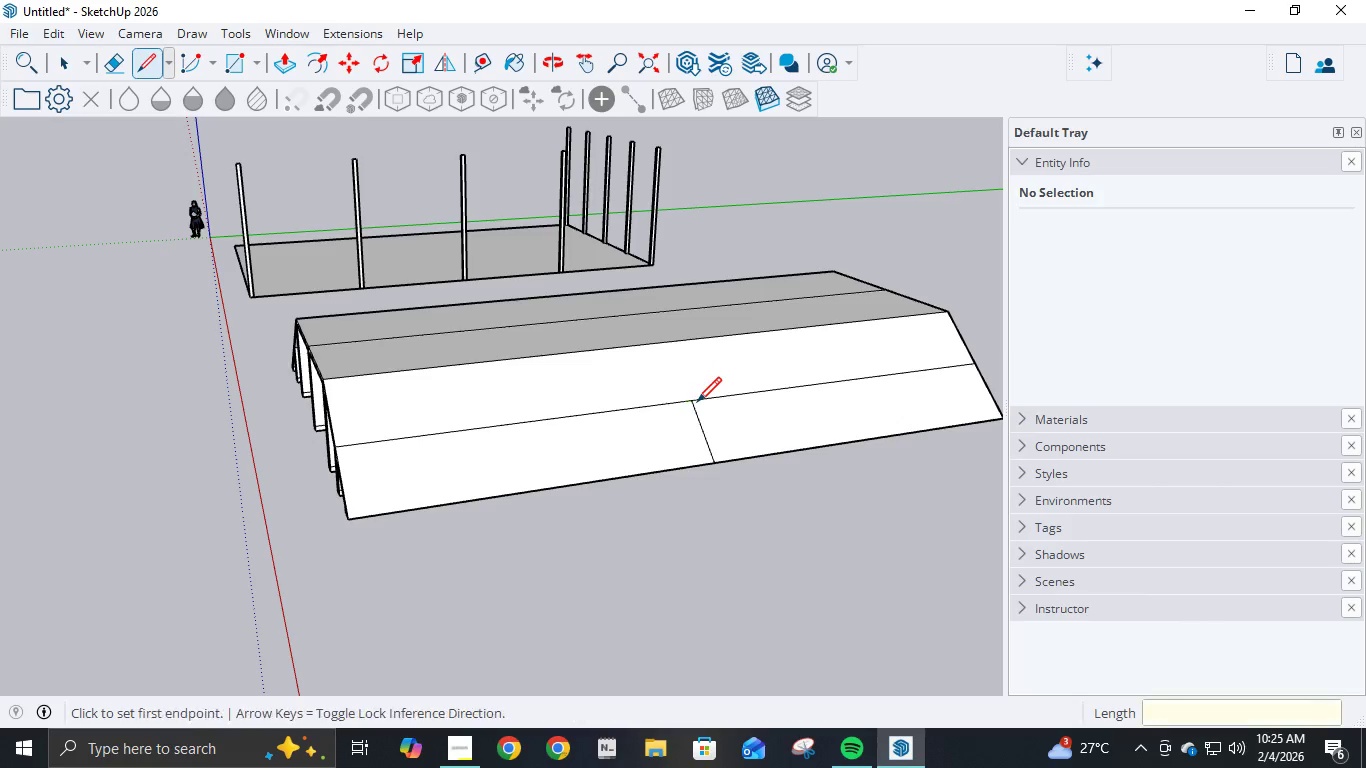 
key(Control+Z)
 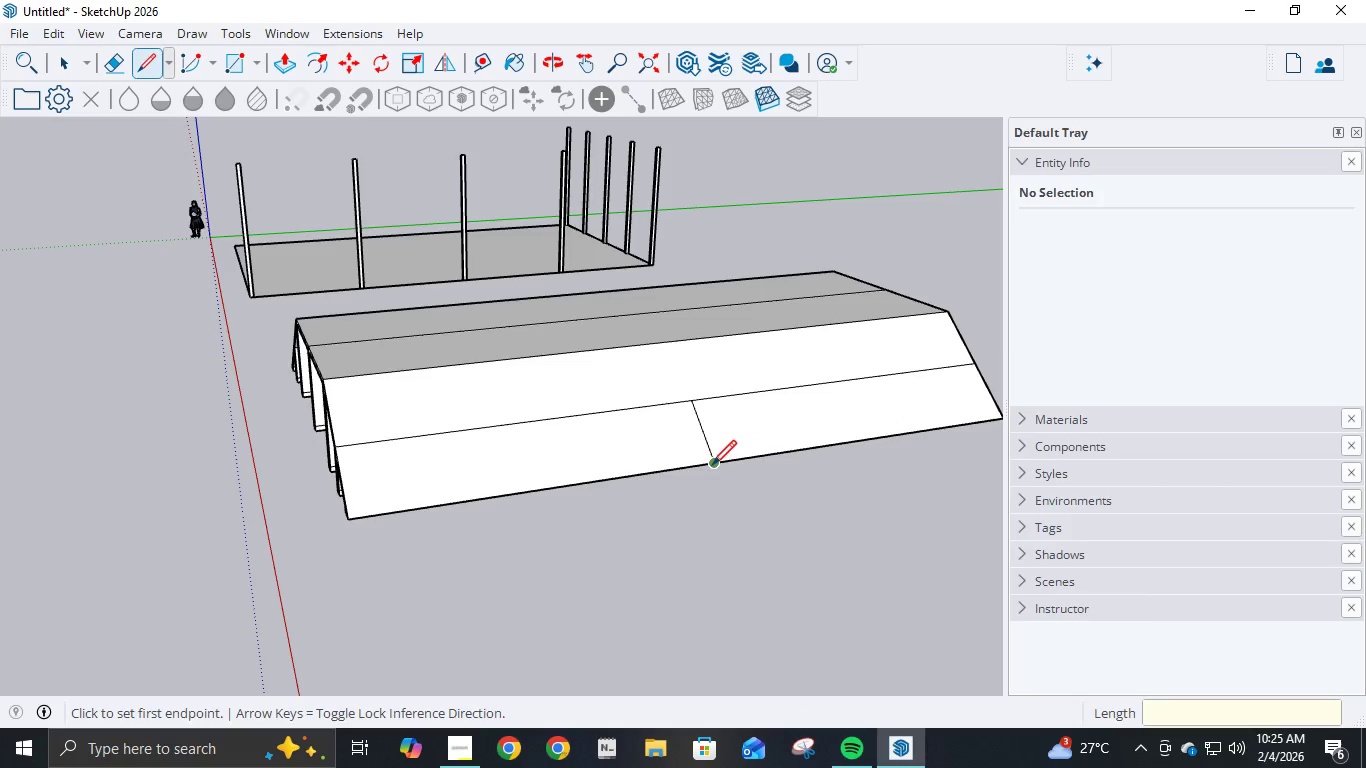 
left_click([712, 466])
 